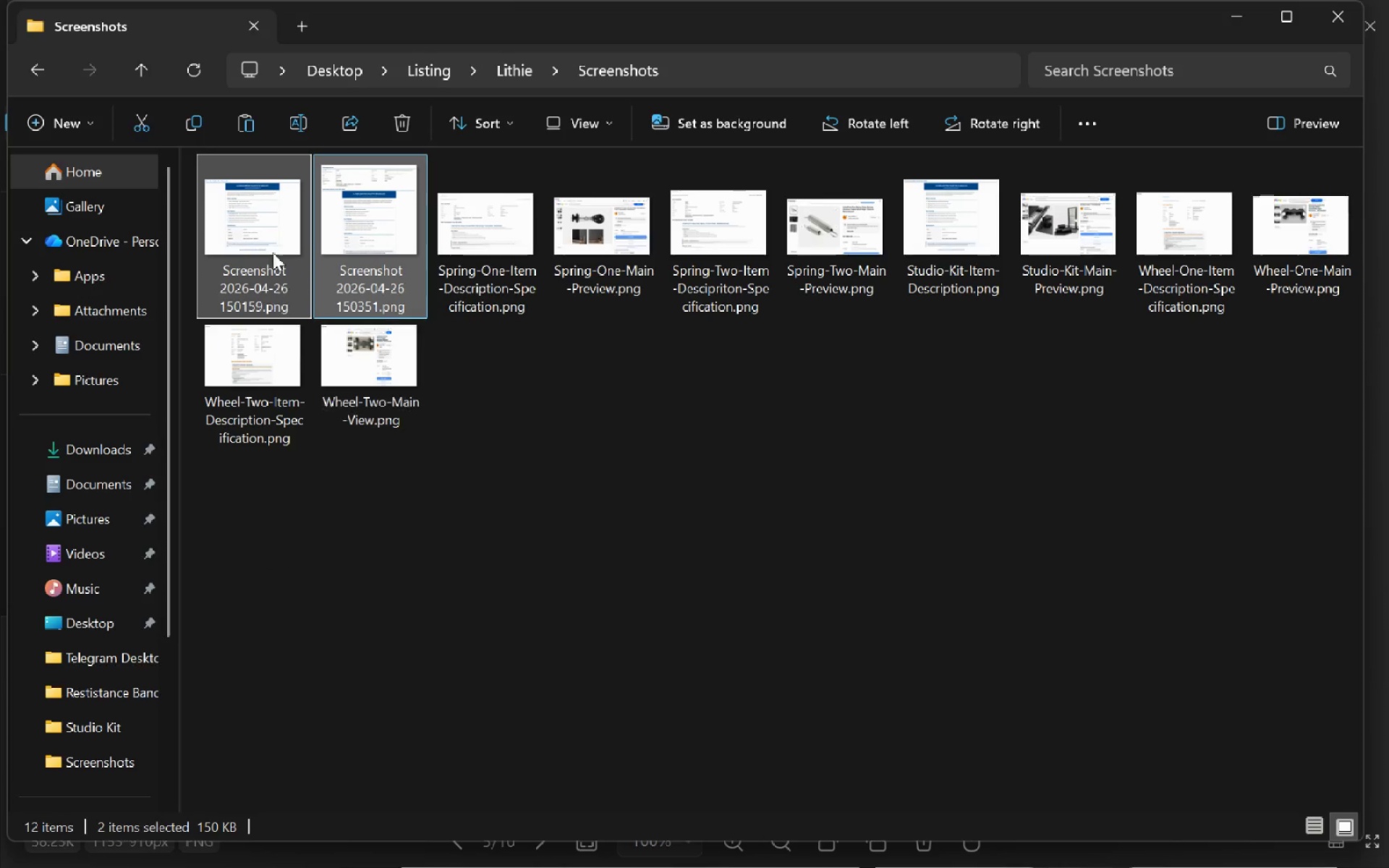 
key(Control+ControlLeft)
 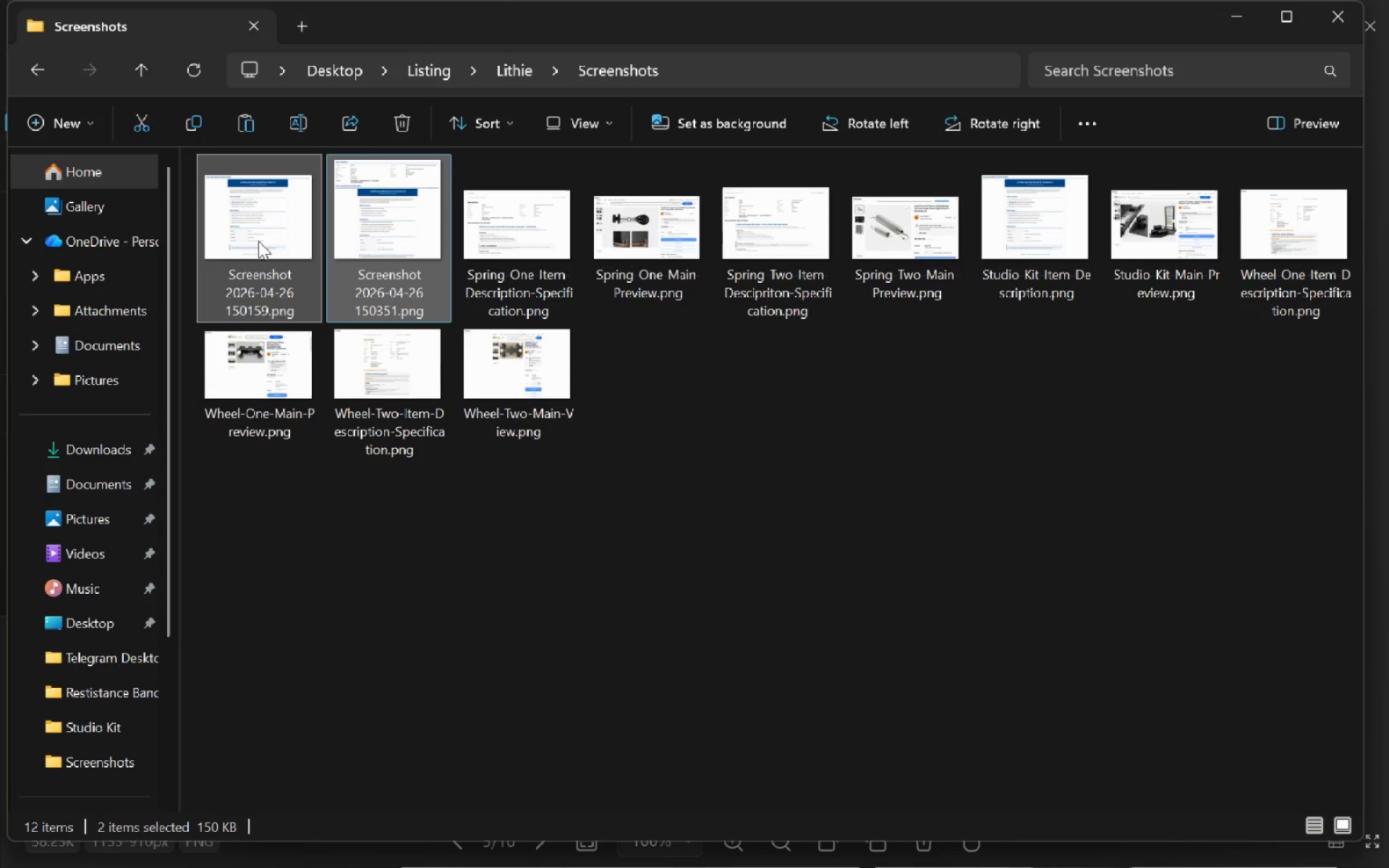 
scroll: coordinate [258, 241], scroll_direction: up, amount: 2.0
 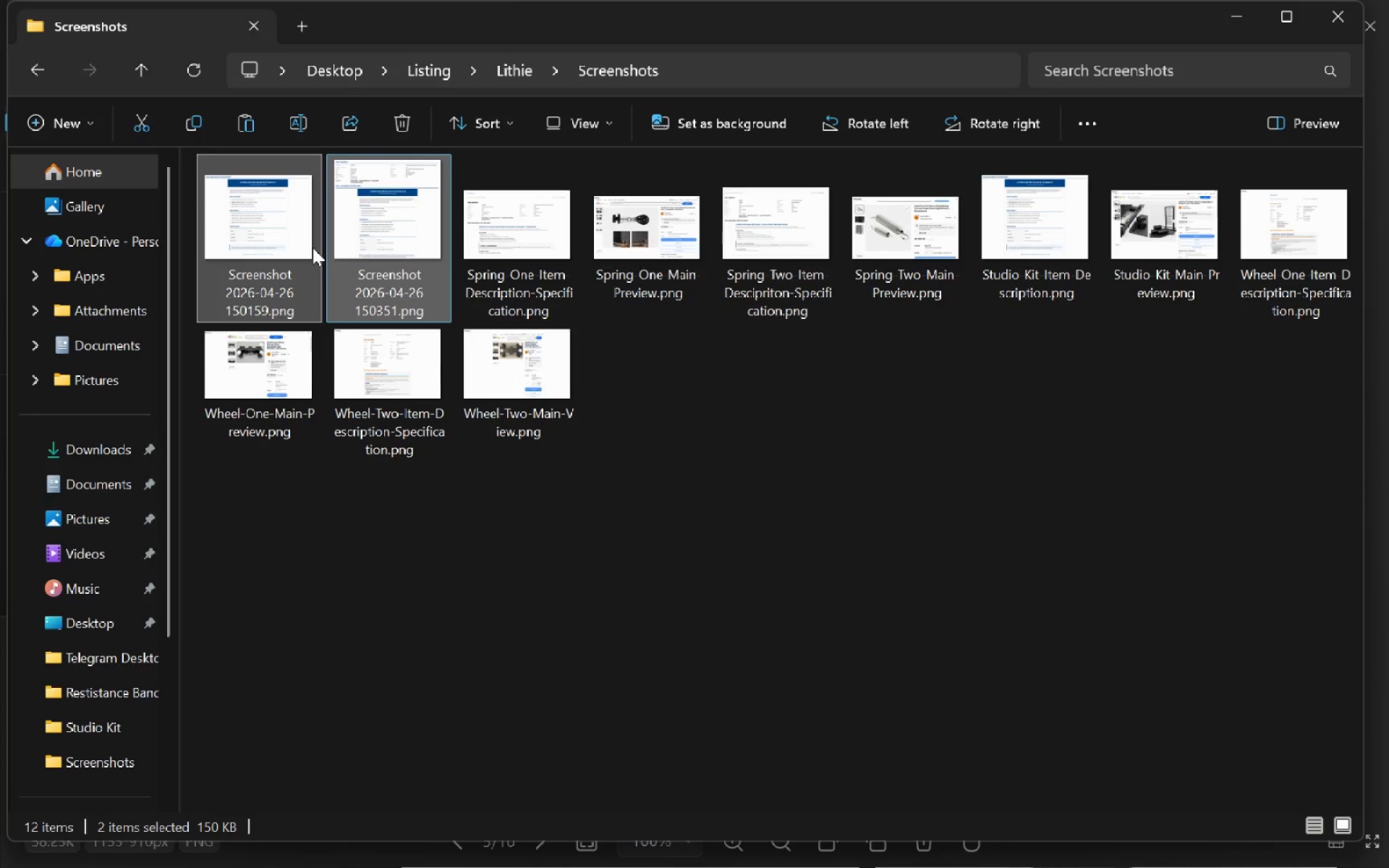 
left_click([313, 247])
 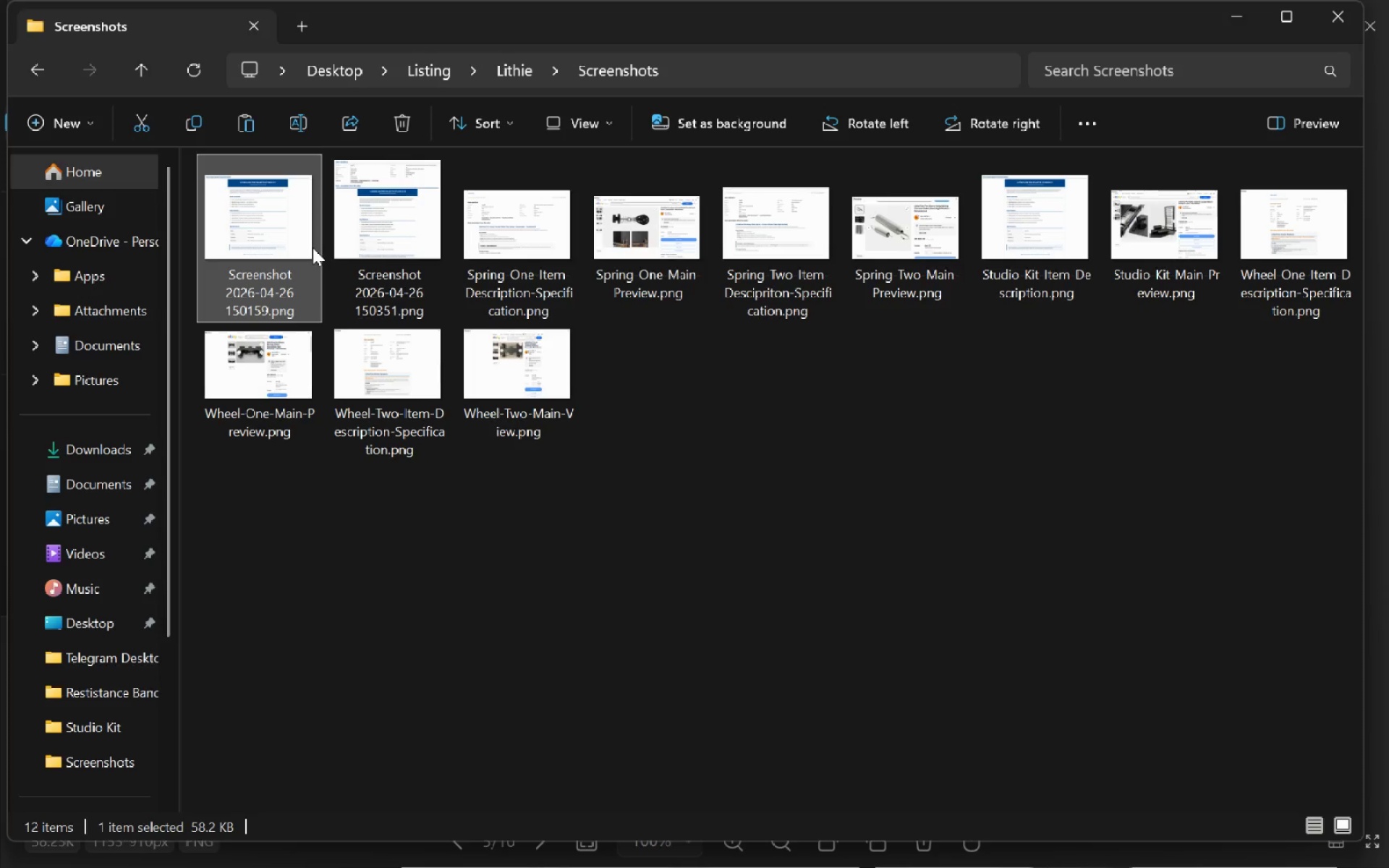 
key(Delete)
 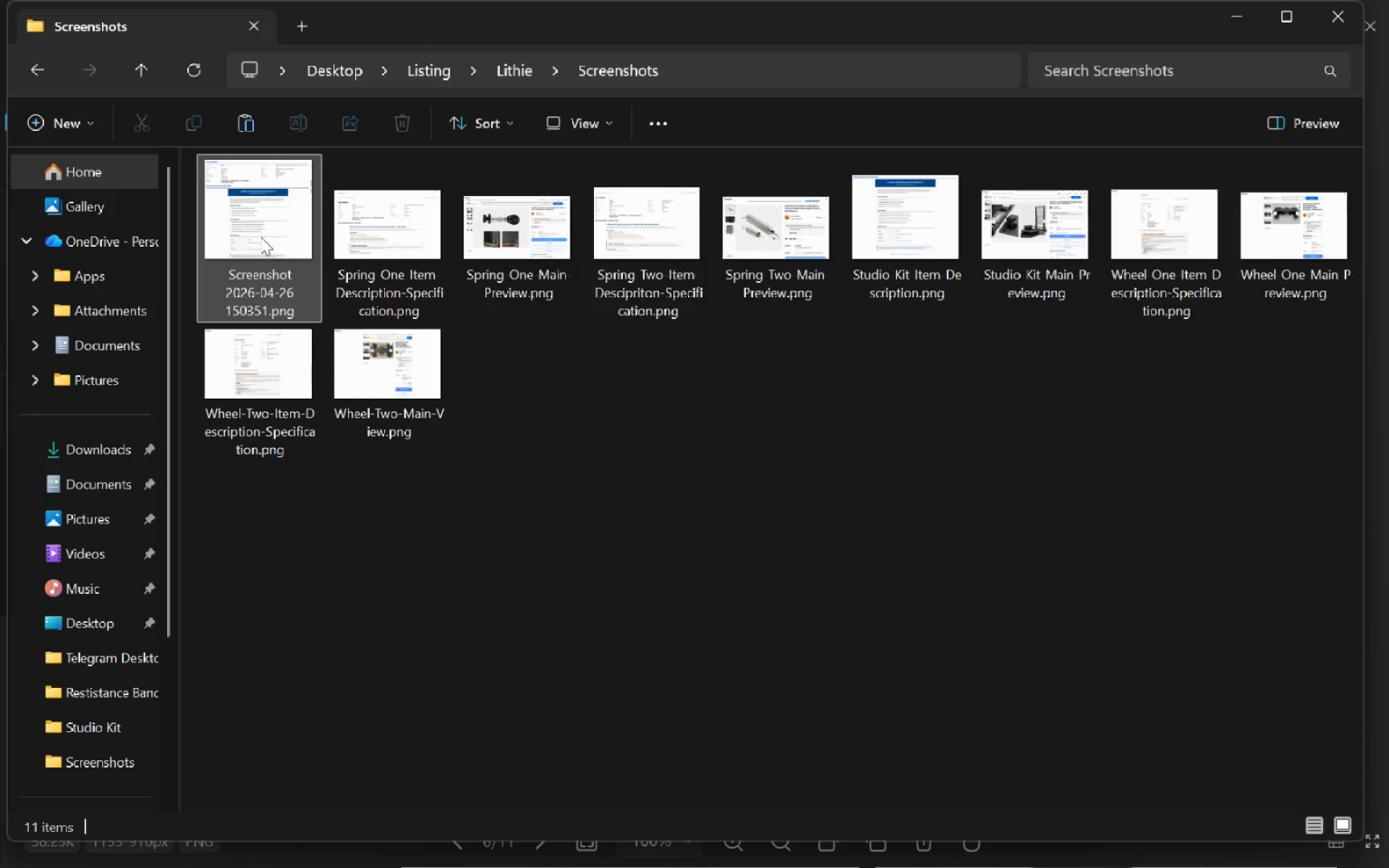 
left_click([260, 237])
 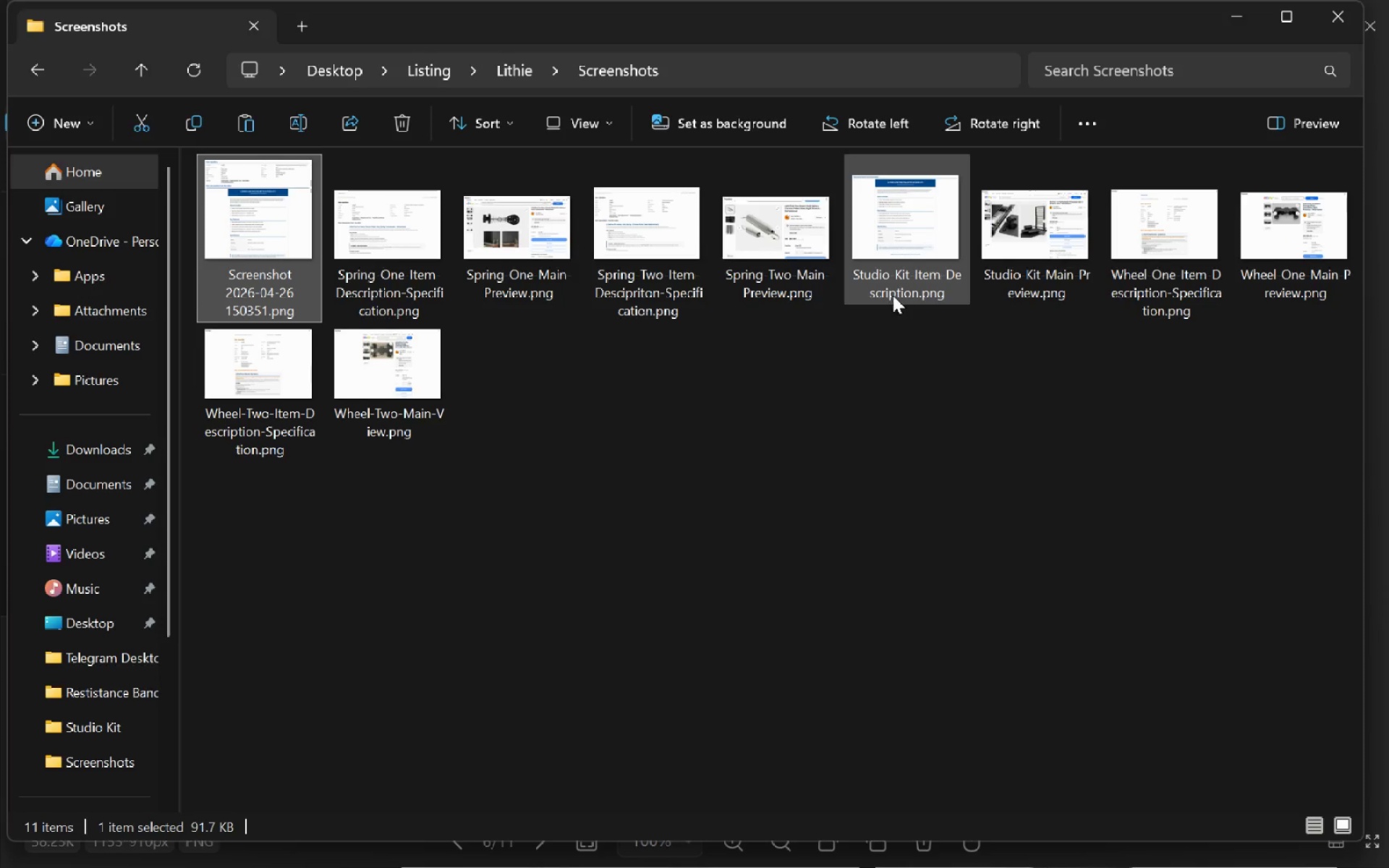 
wait(5.62)
 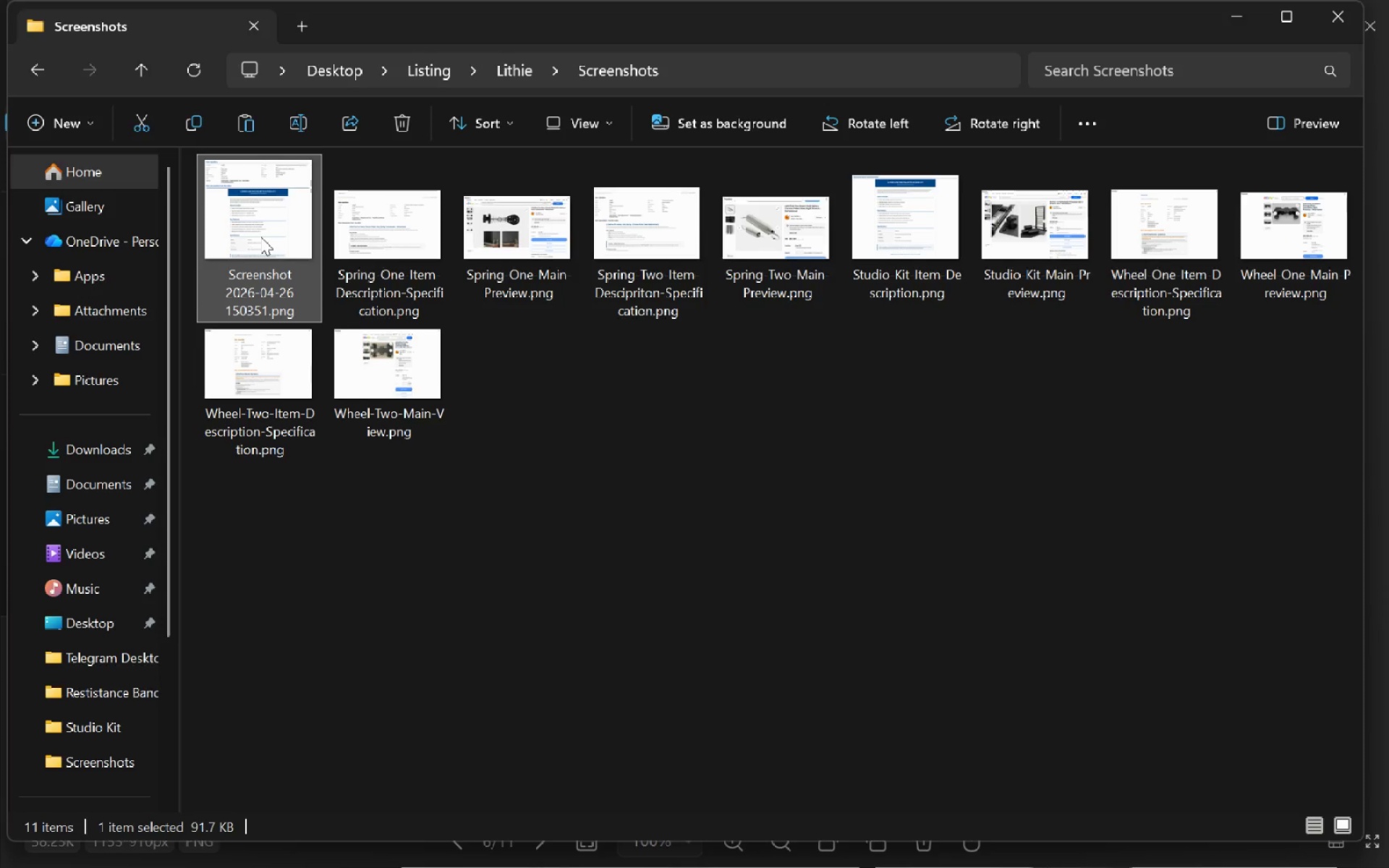 
key(F2)
 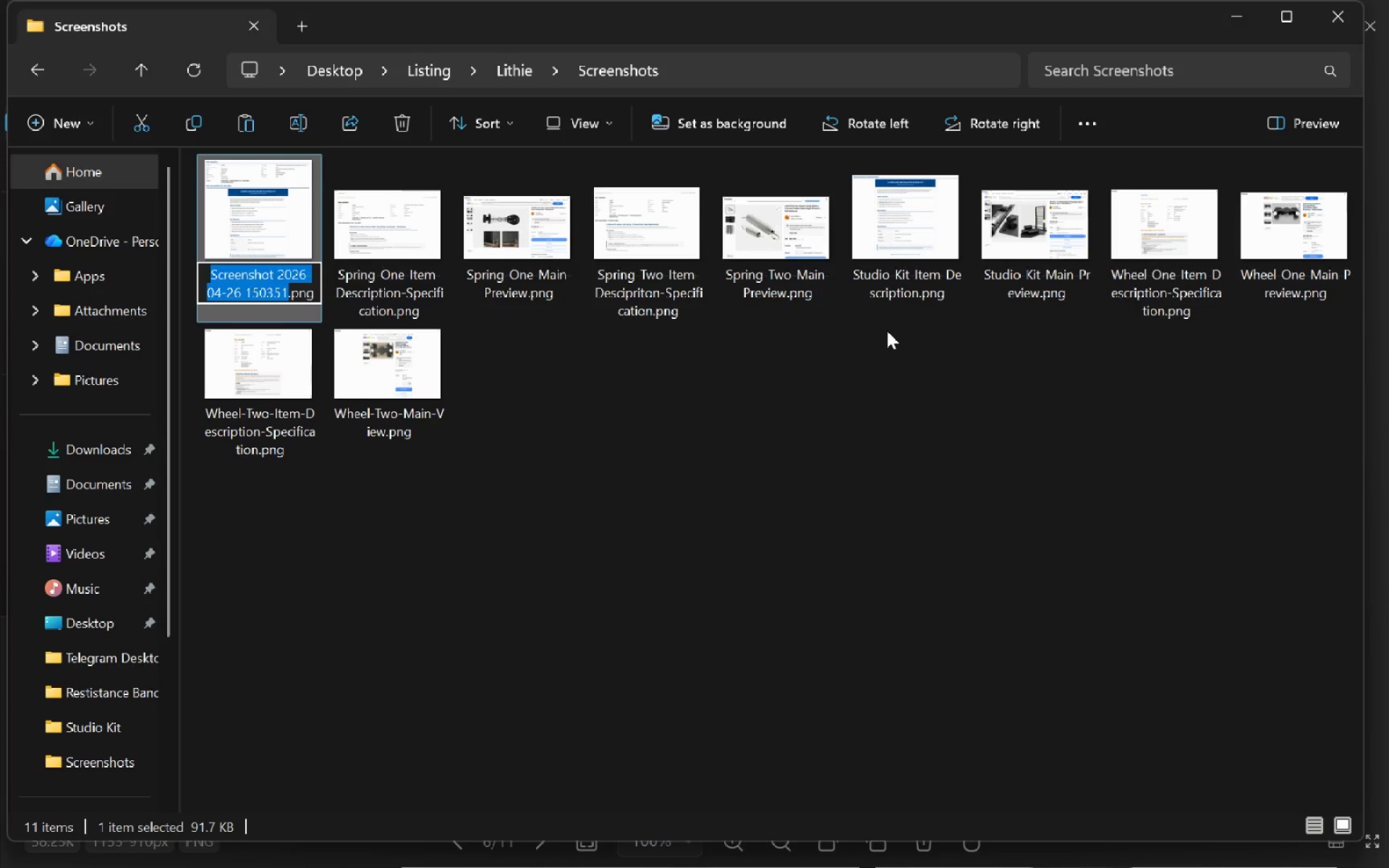 
key(Shift+ShiftLeft)
 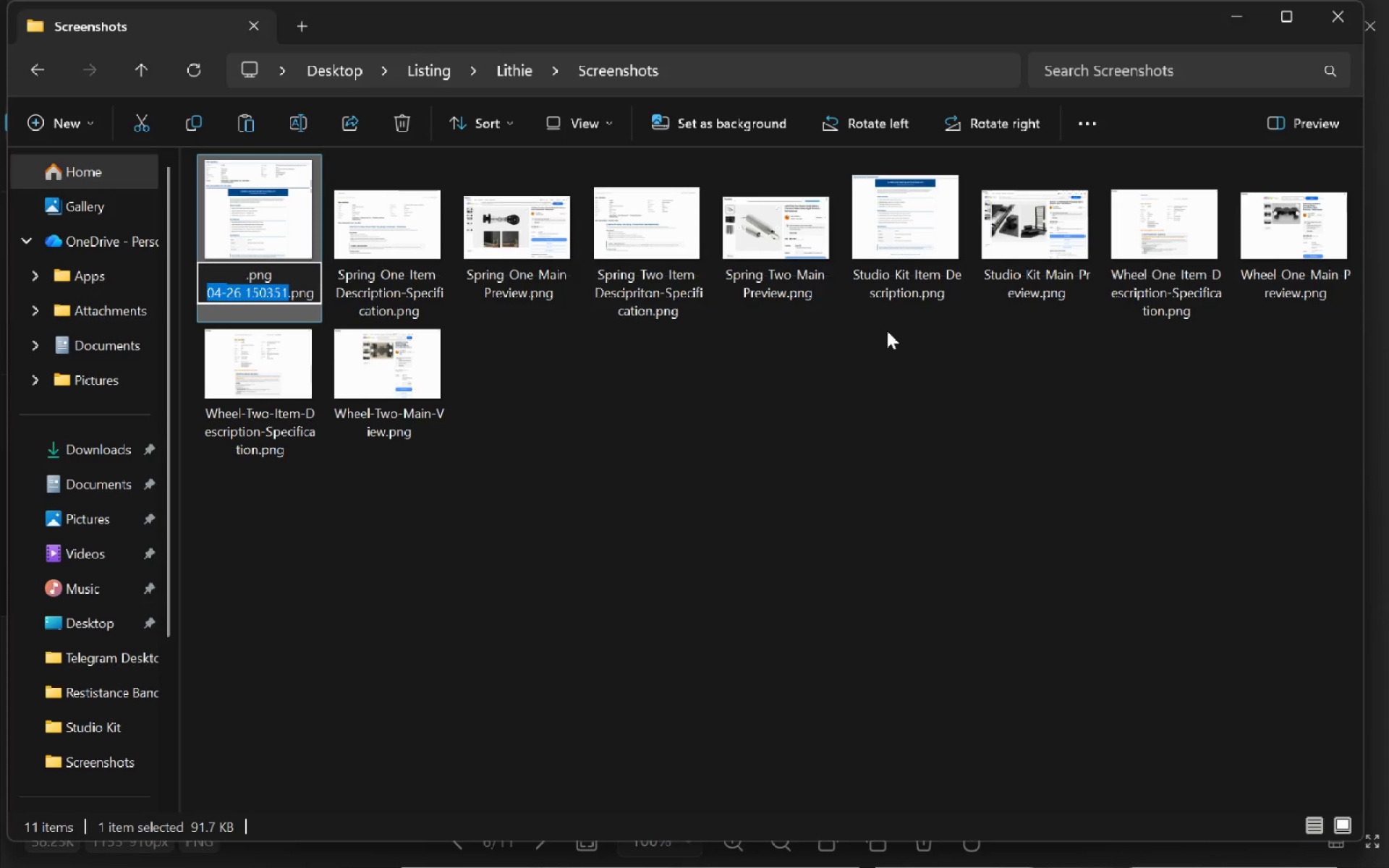 
key(Shift+S)
 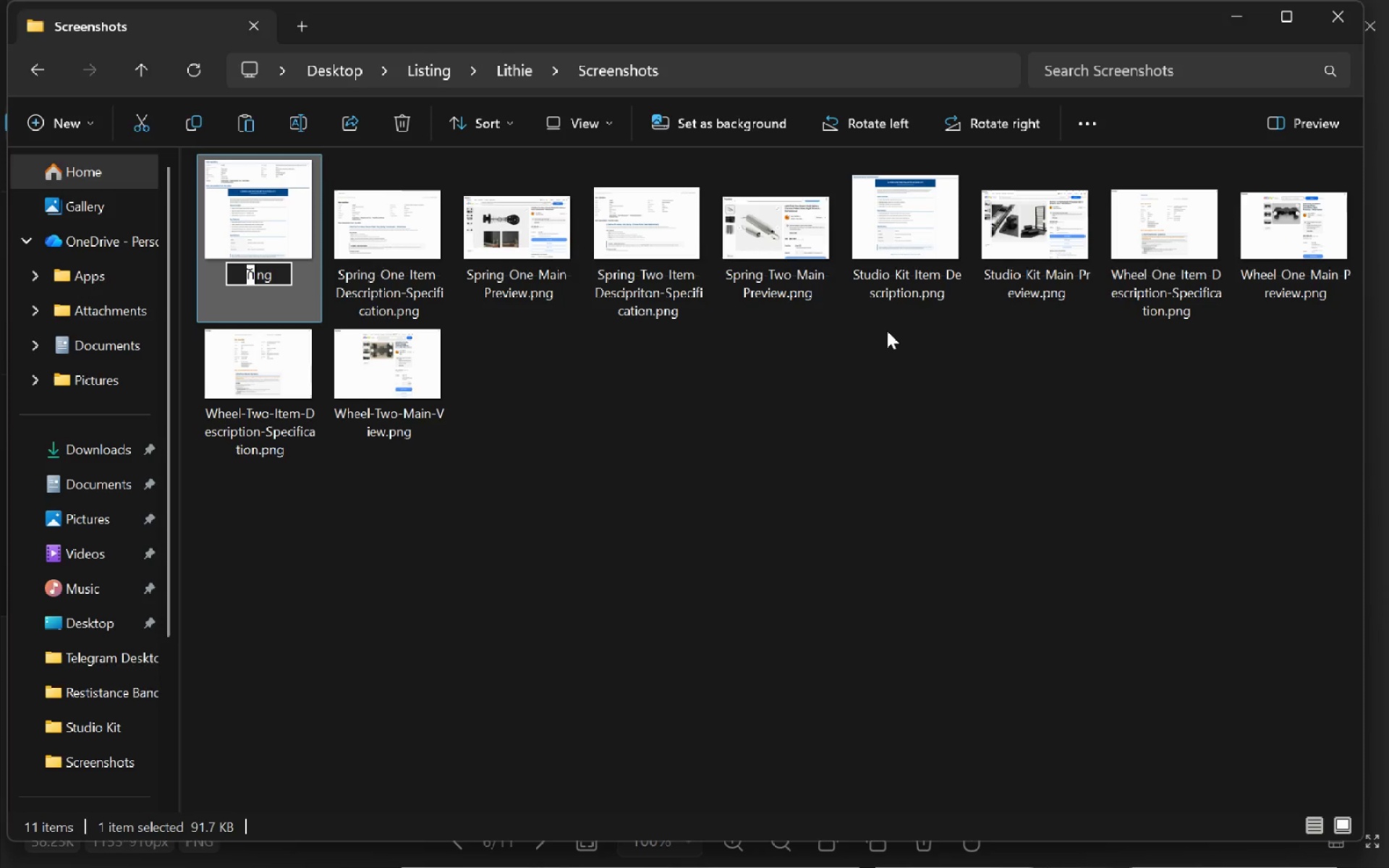 
key(Backspace)
 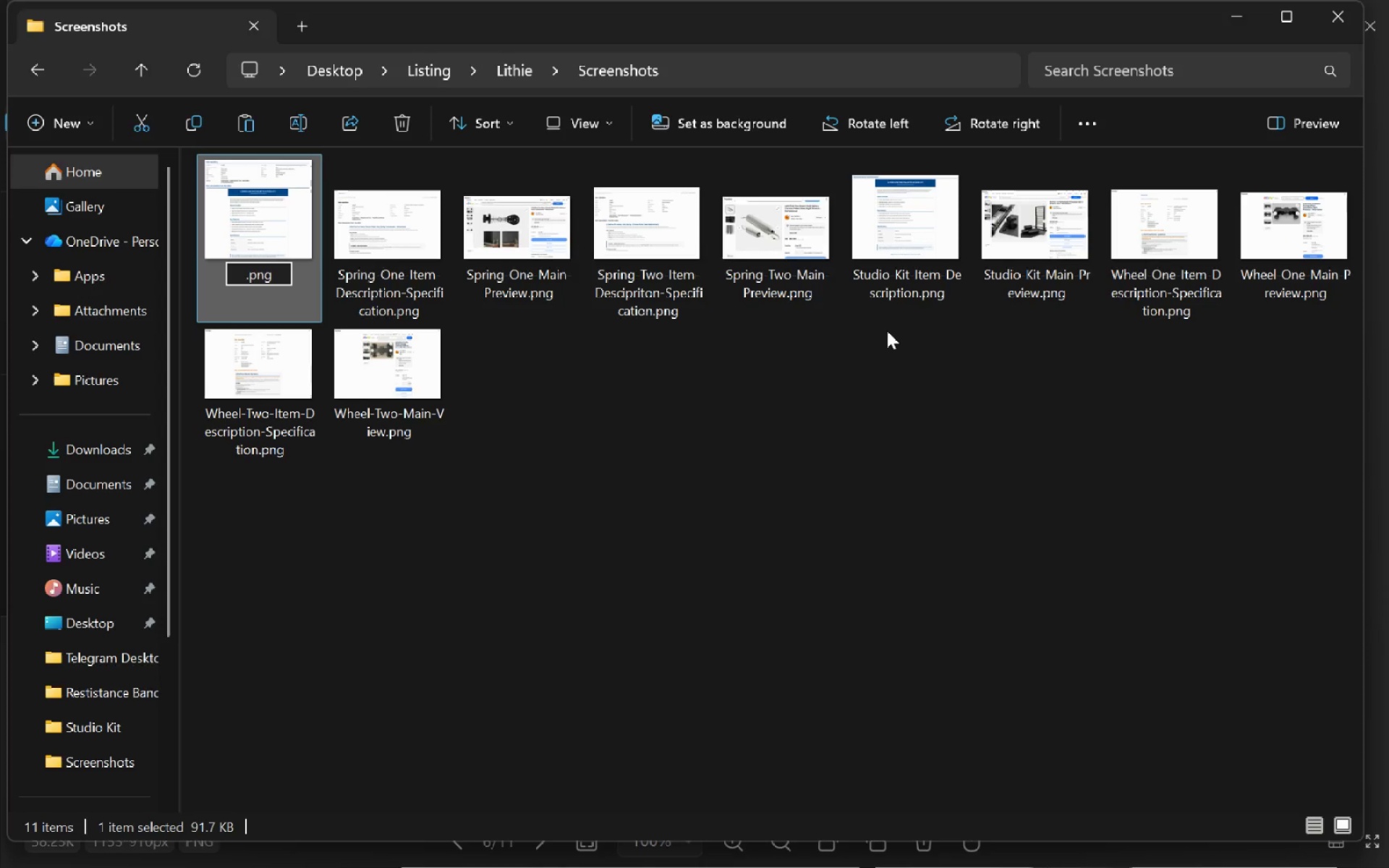 
key(Meta+MetaLeft)
 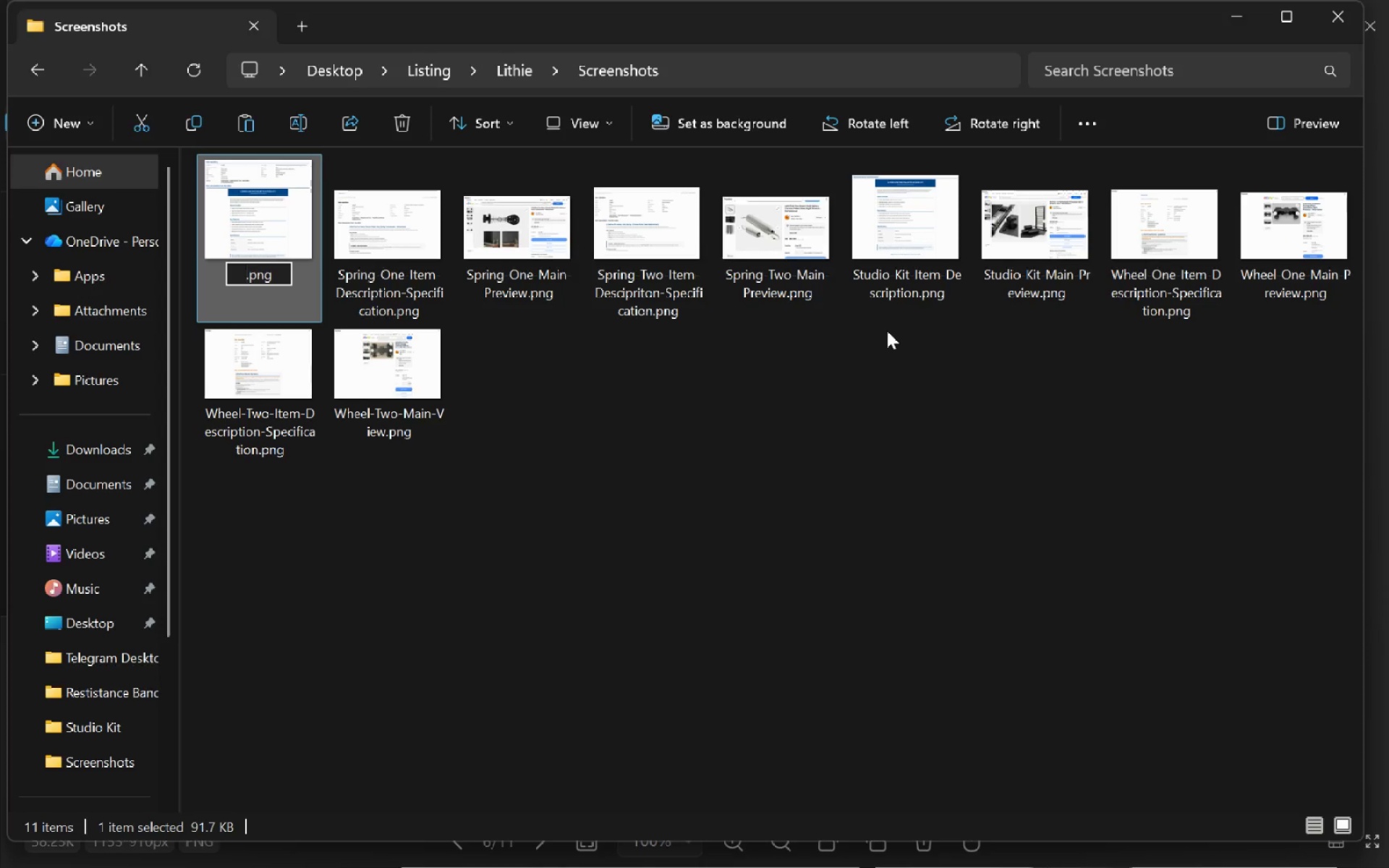 
key(Meta+Space)
 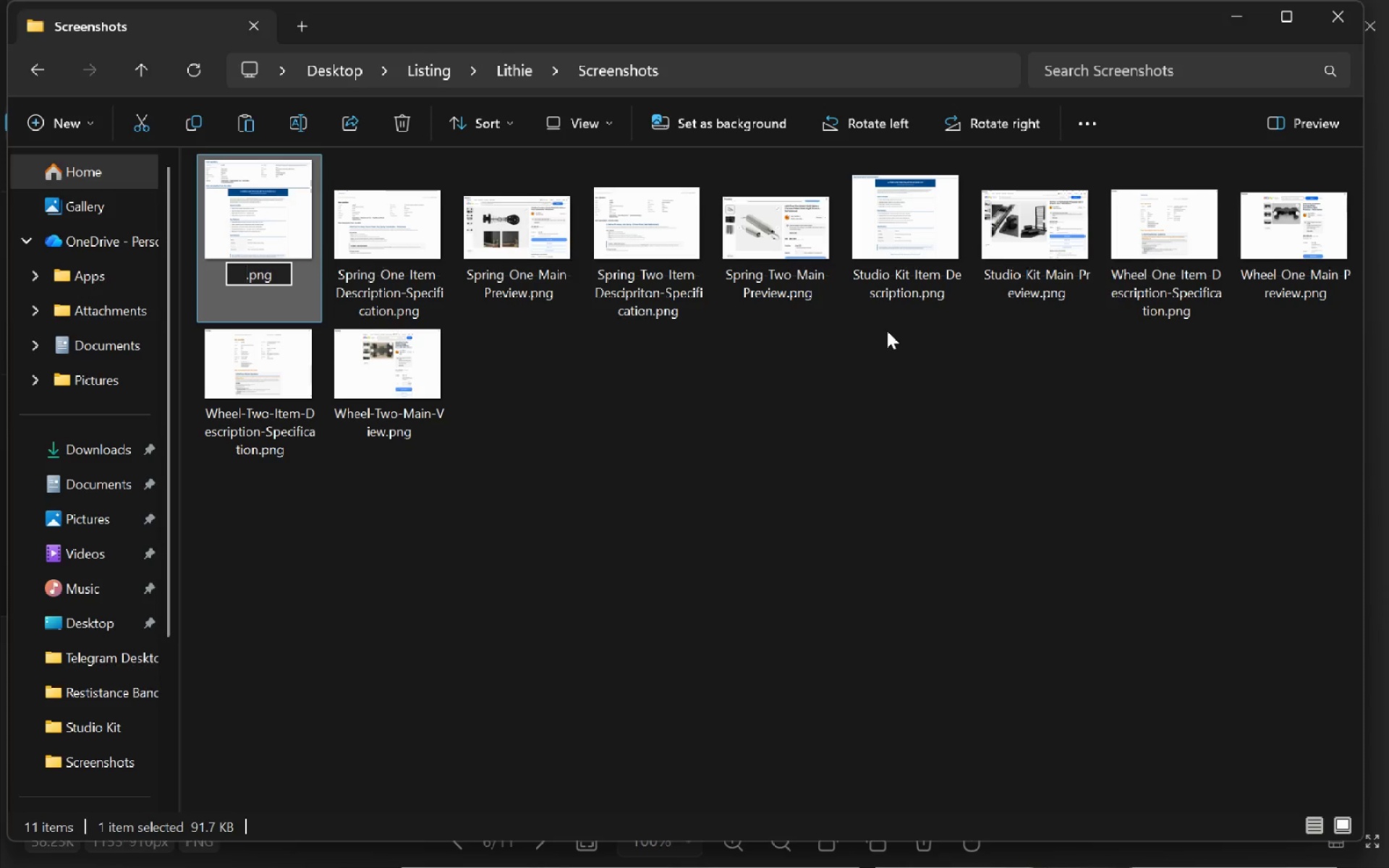 
type(Studio-Kit-Item-Description)
 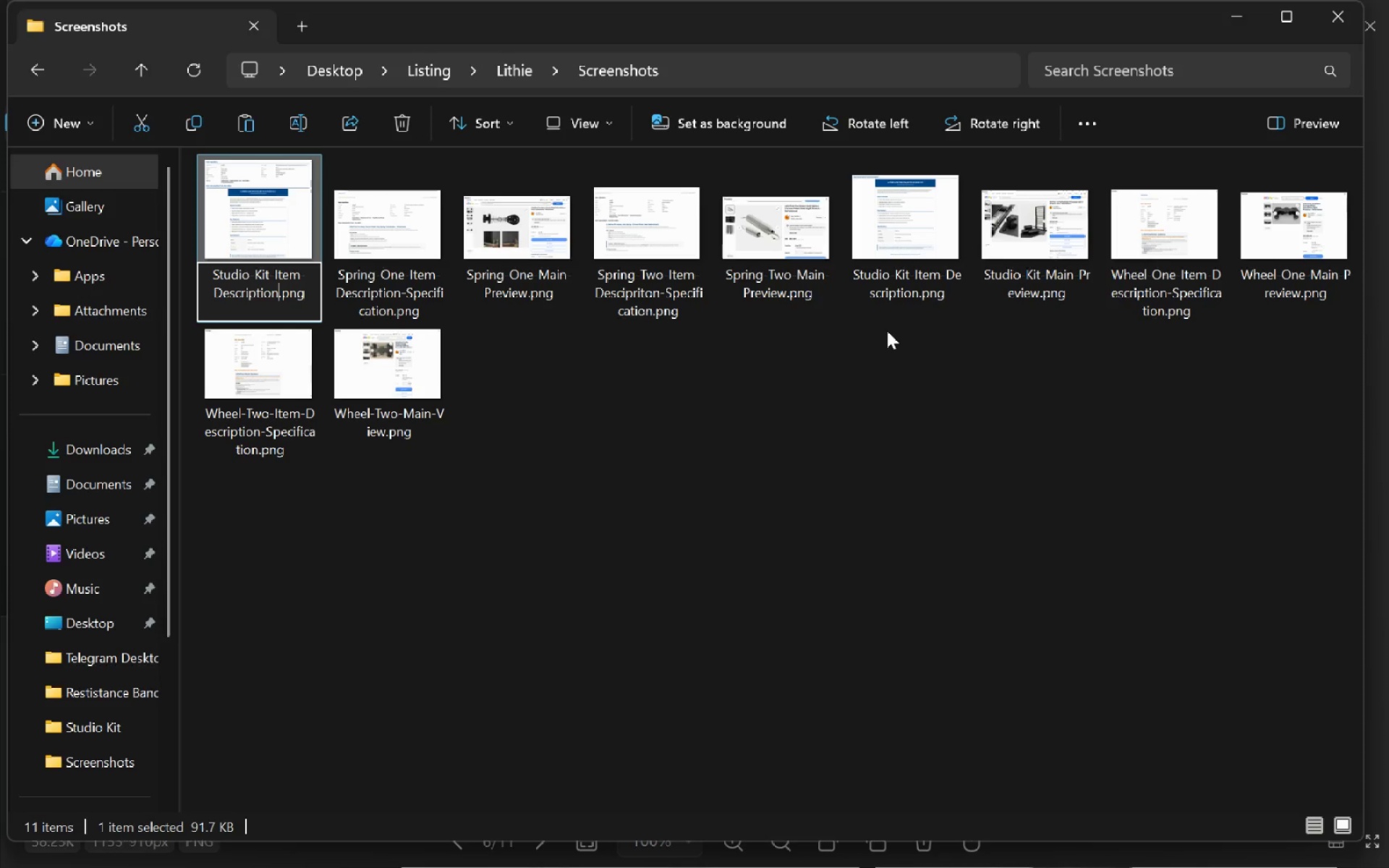 
left_click([304, 194])
 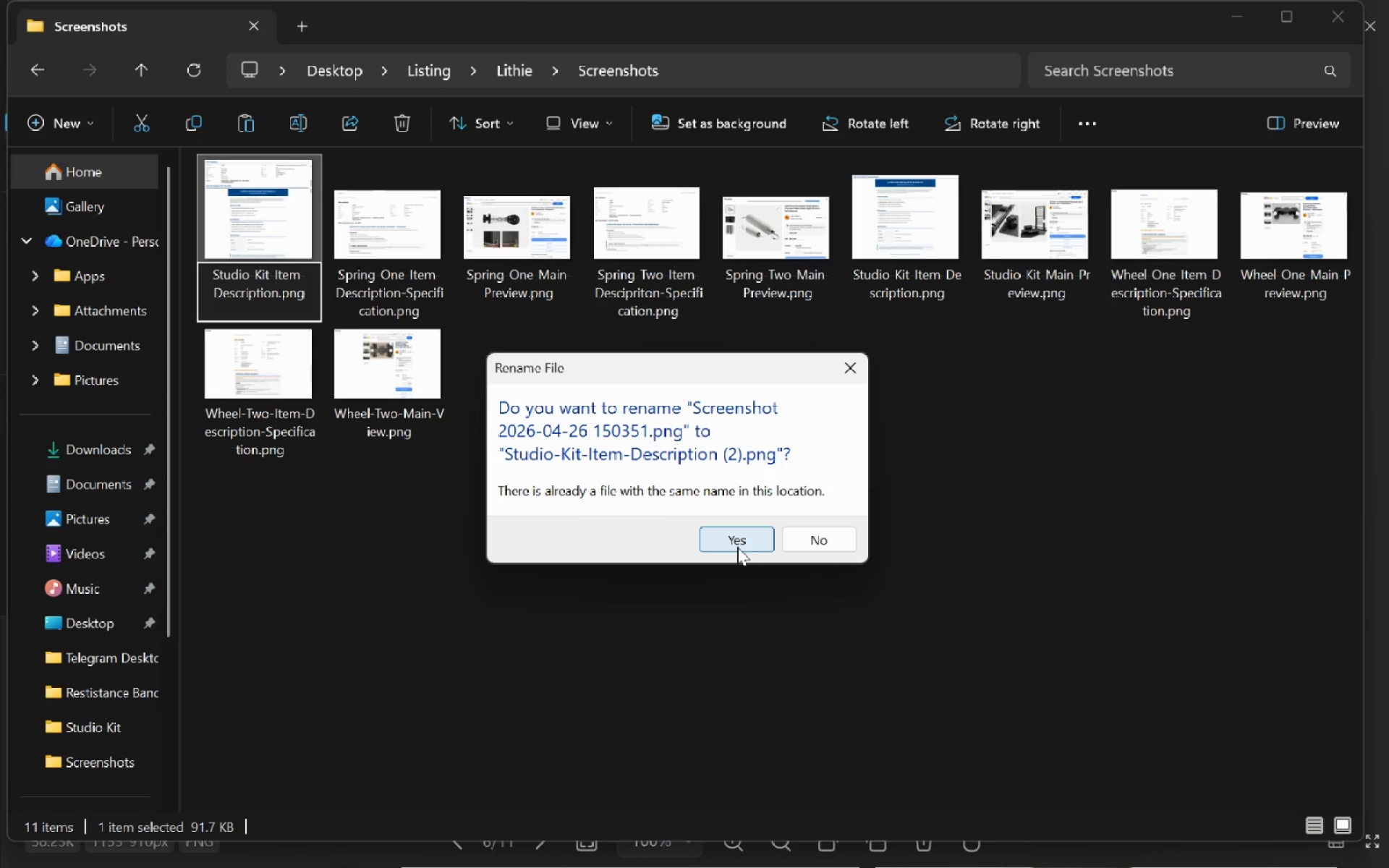 
left_click([737, 547])
 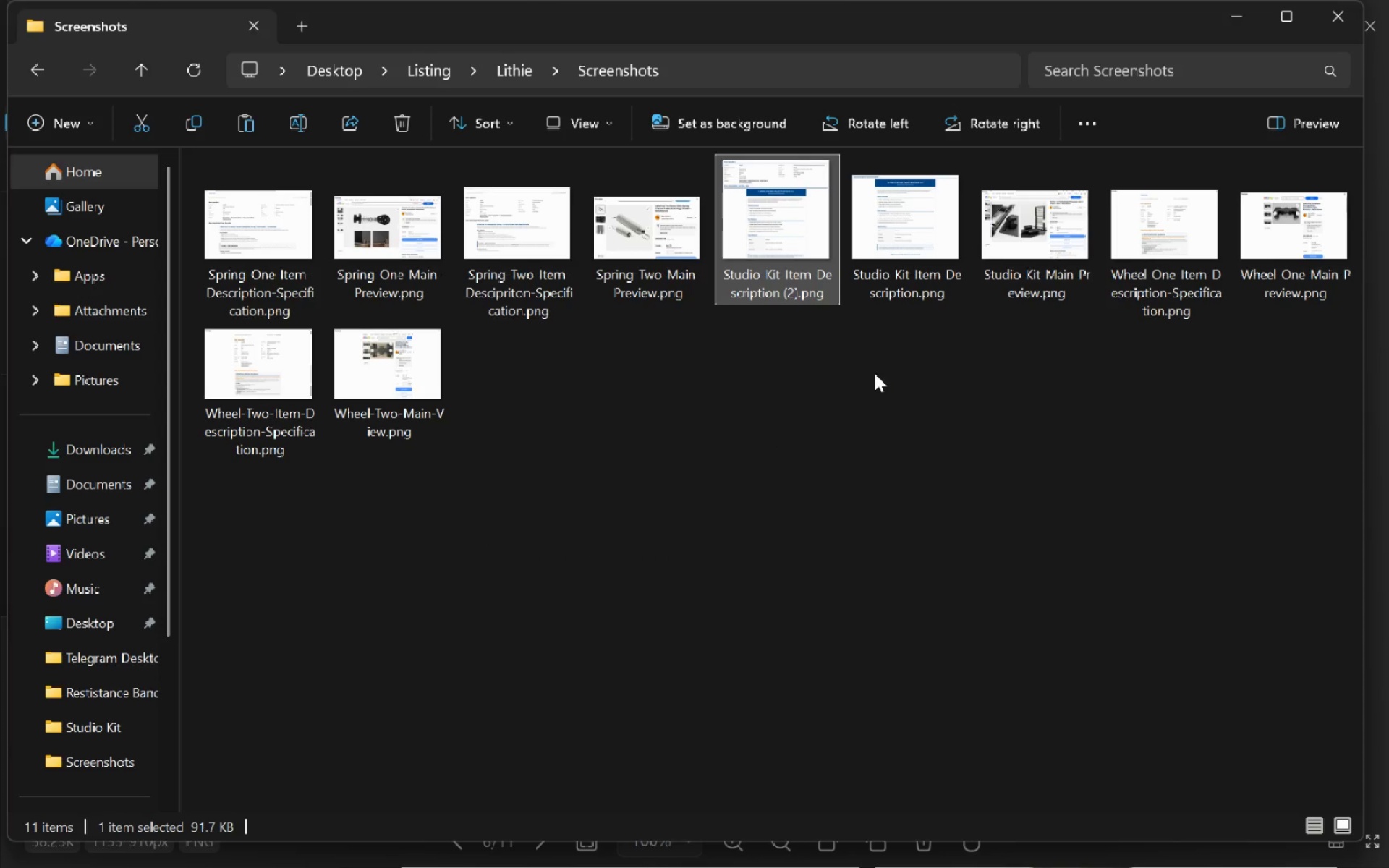 
left_click([909, 278])
 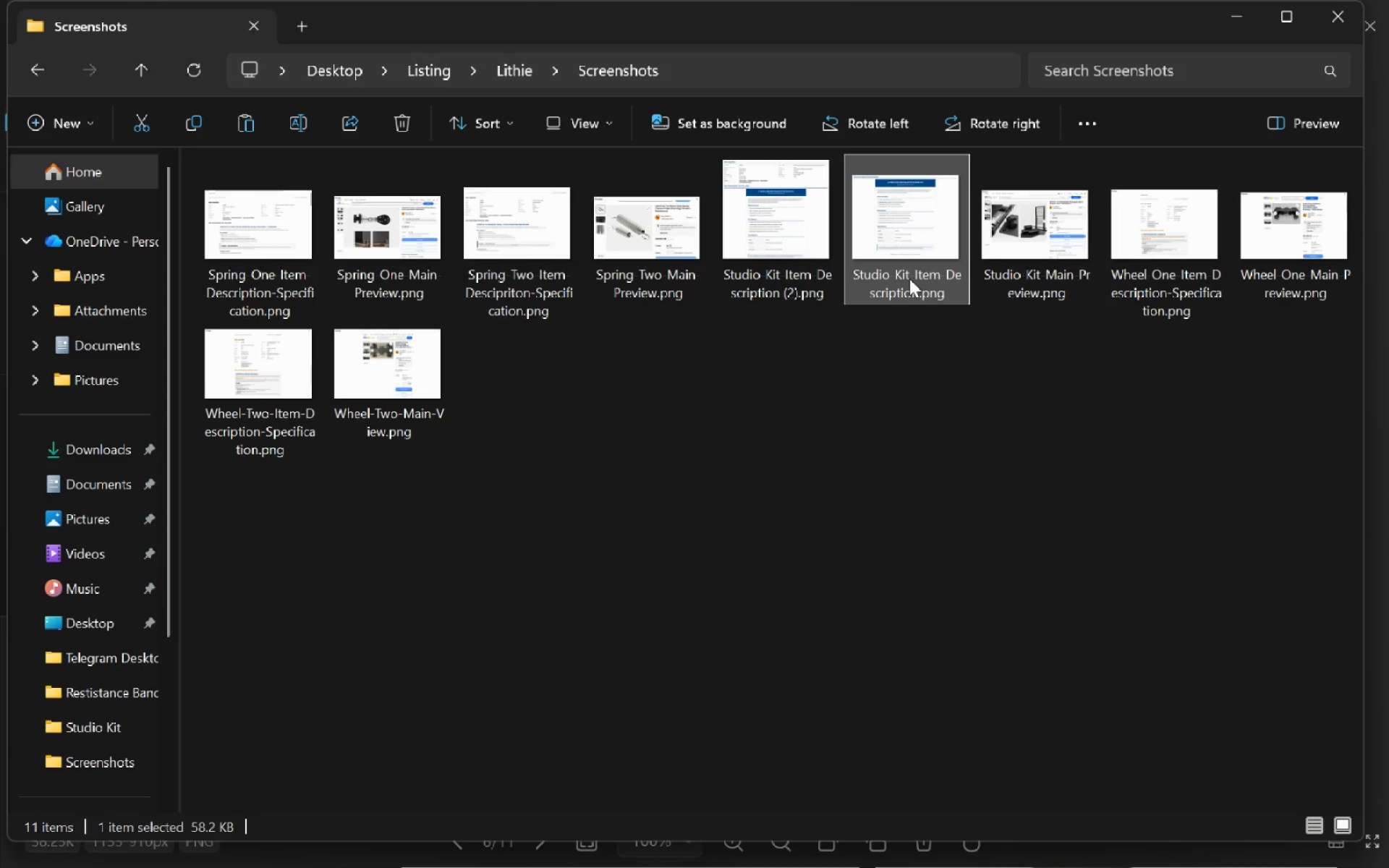 
key(Shift+Delete)
 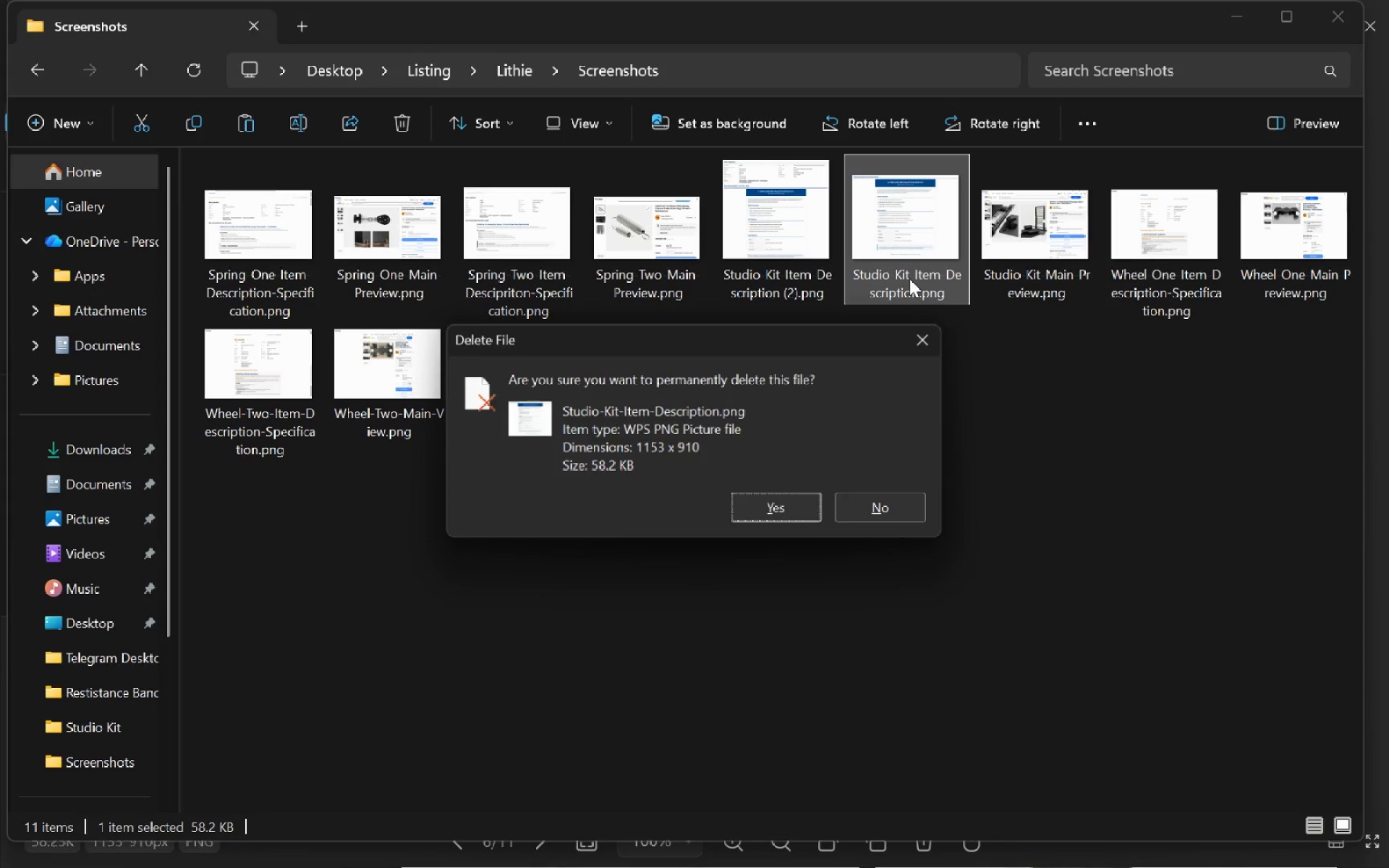 
key(Enter)
 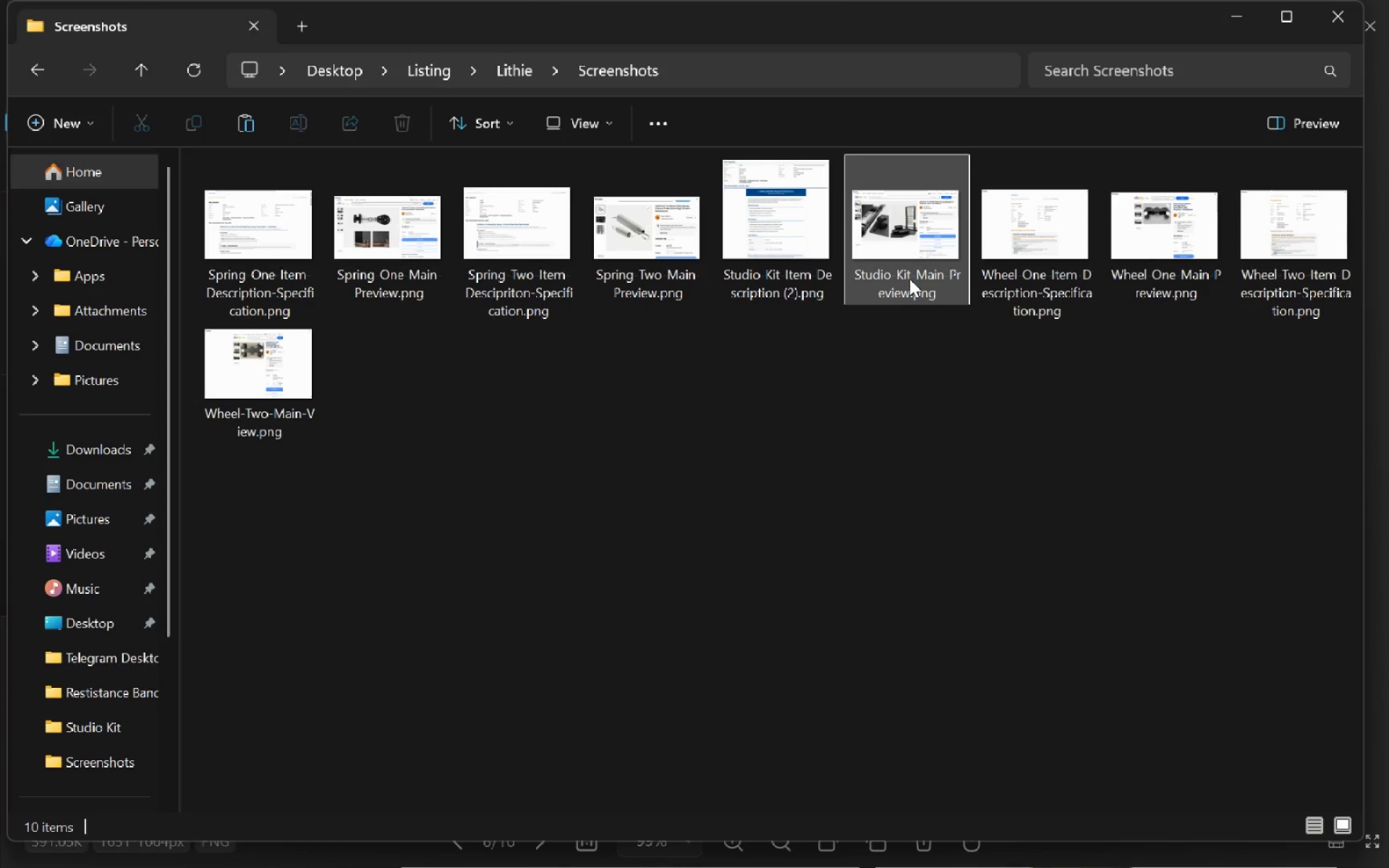 
key(Alt+AltLeft)
 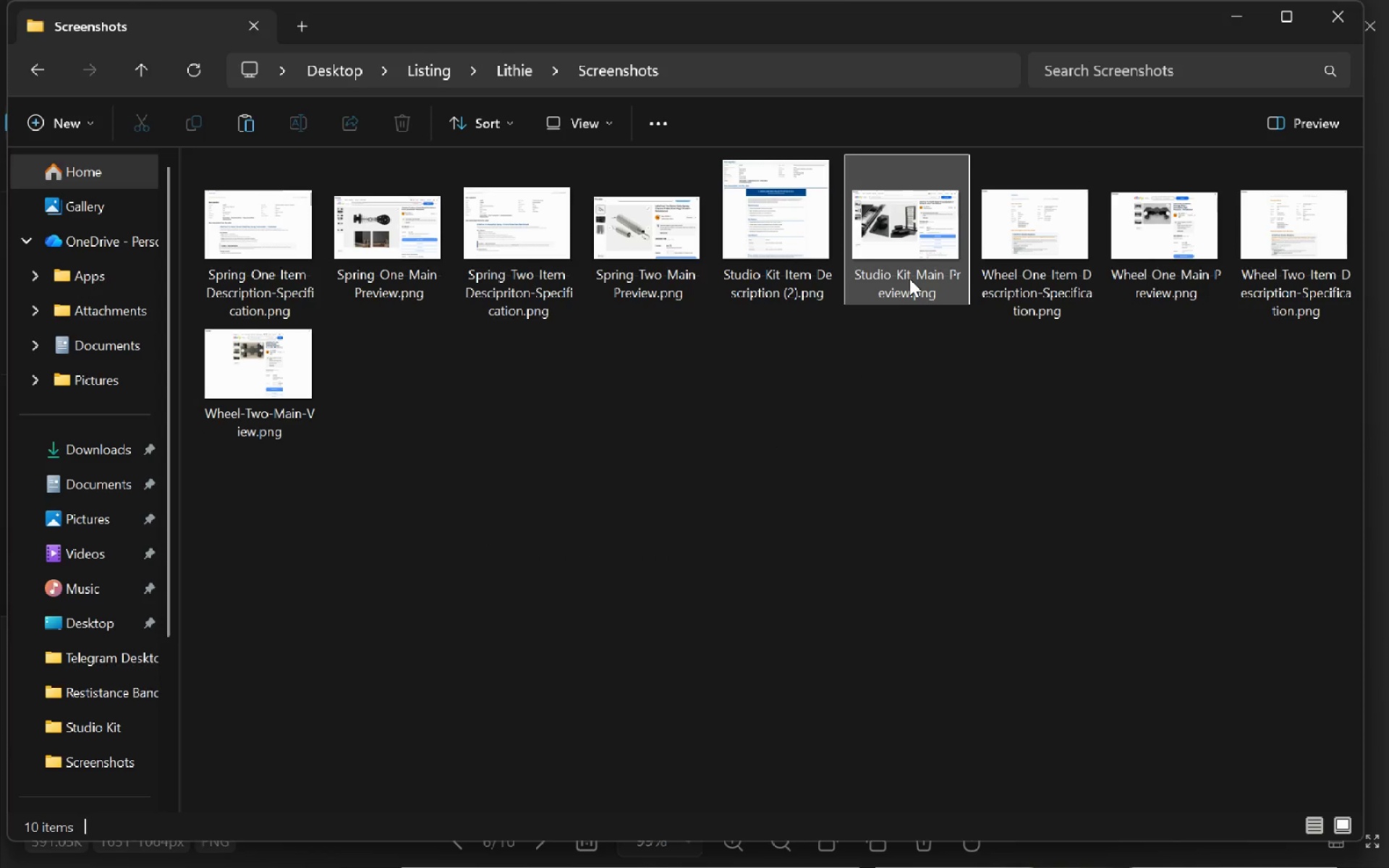 
key(Alt+Tab)
 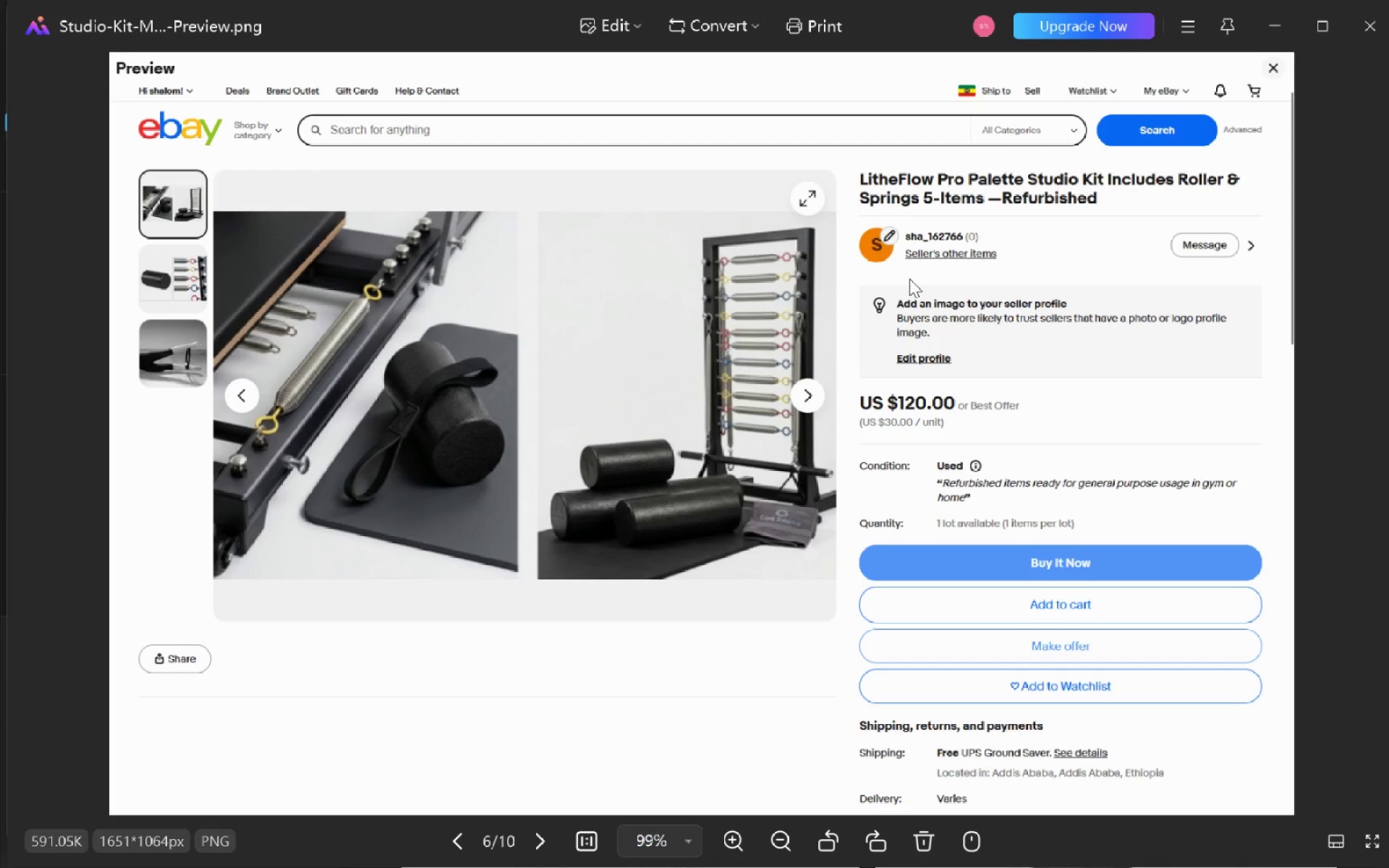 
key(Alt+Tab)
 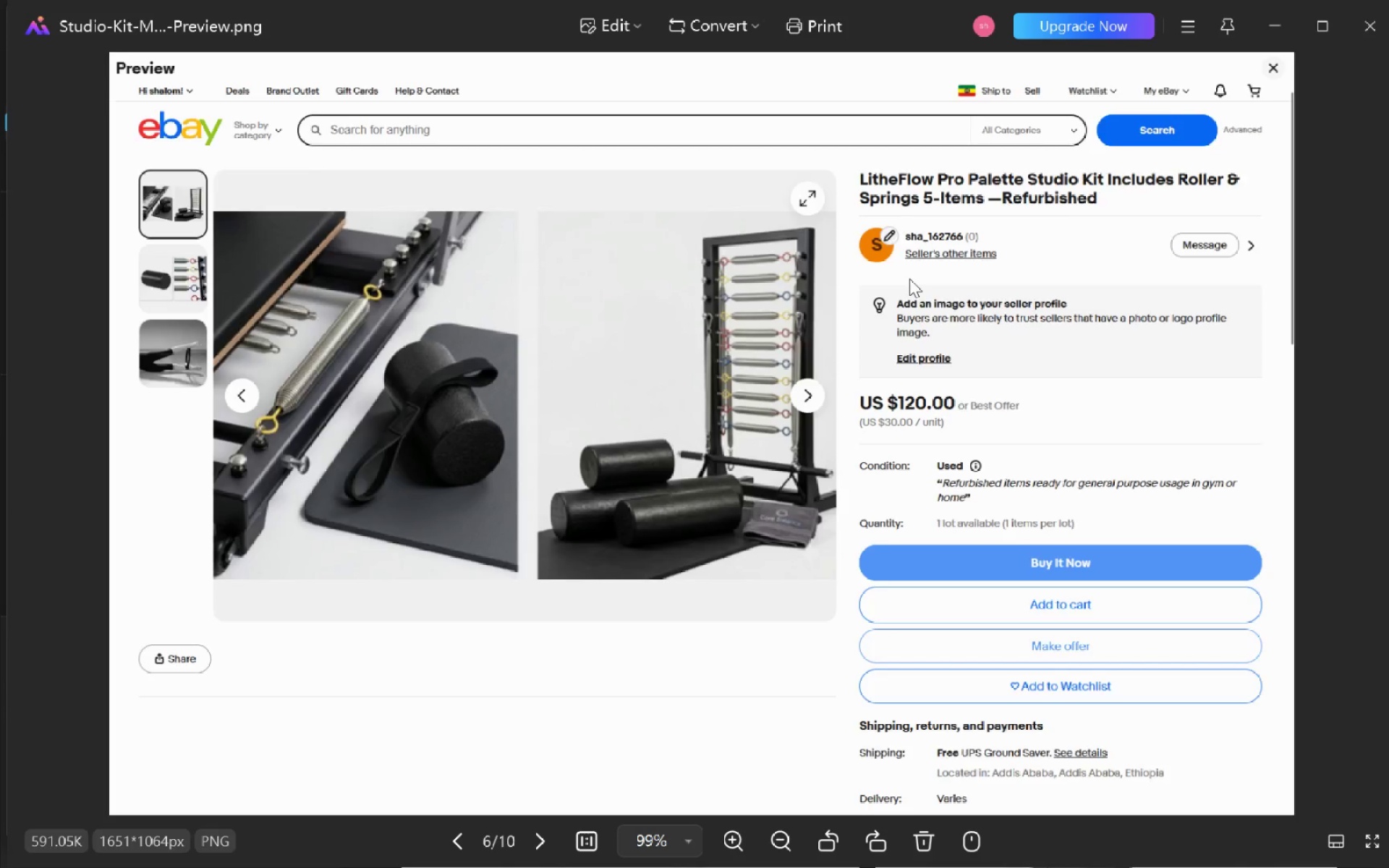 
key(Alt+Tab)
 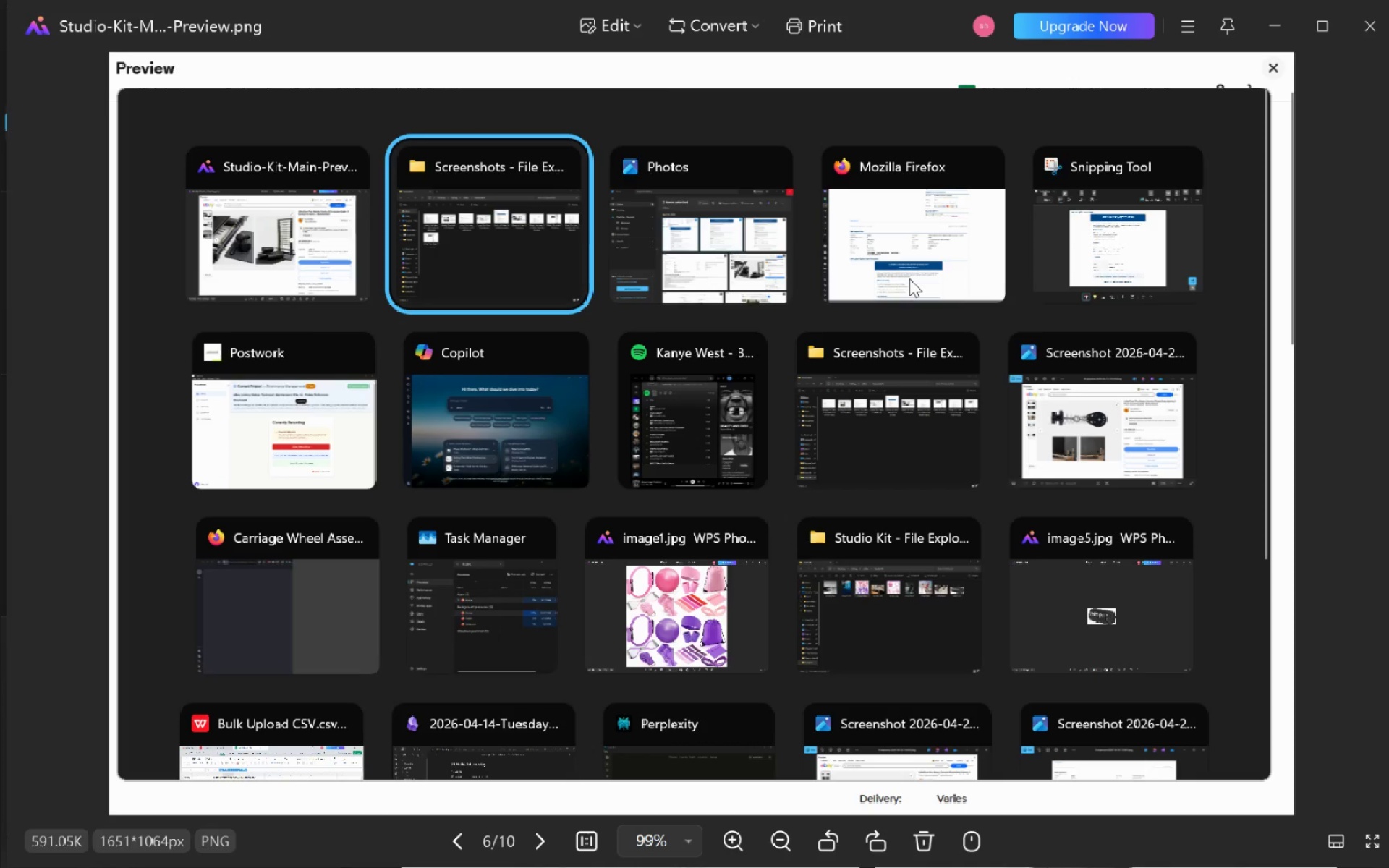 
key(Alt+Tab)
 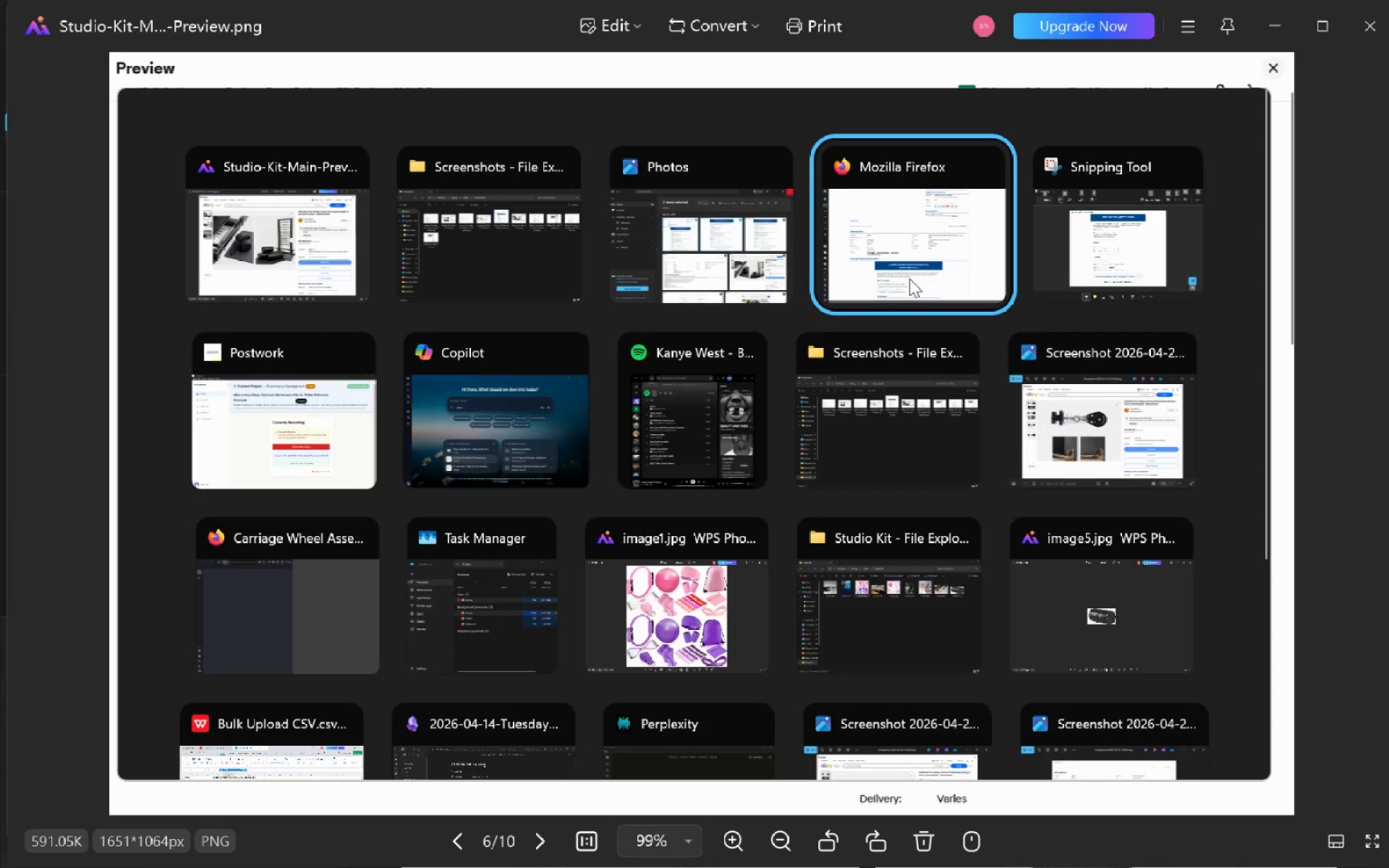 
wait(6.27)
 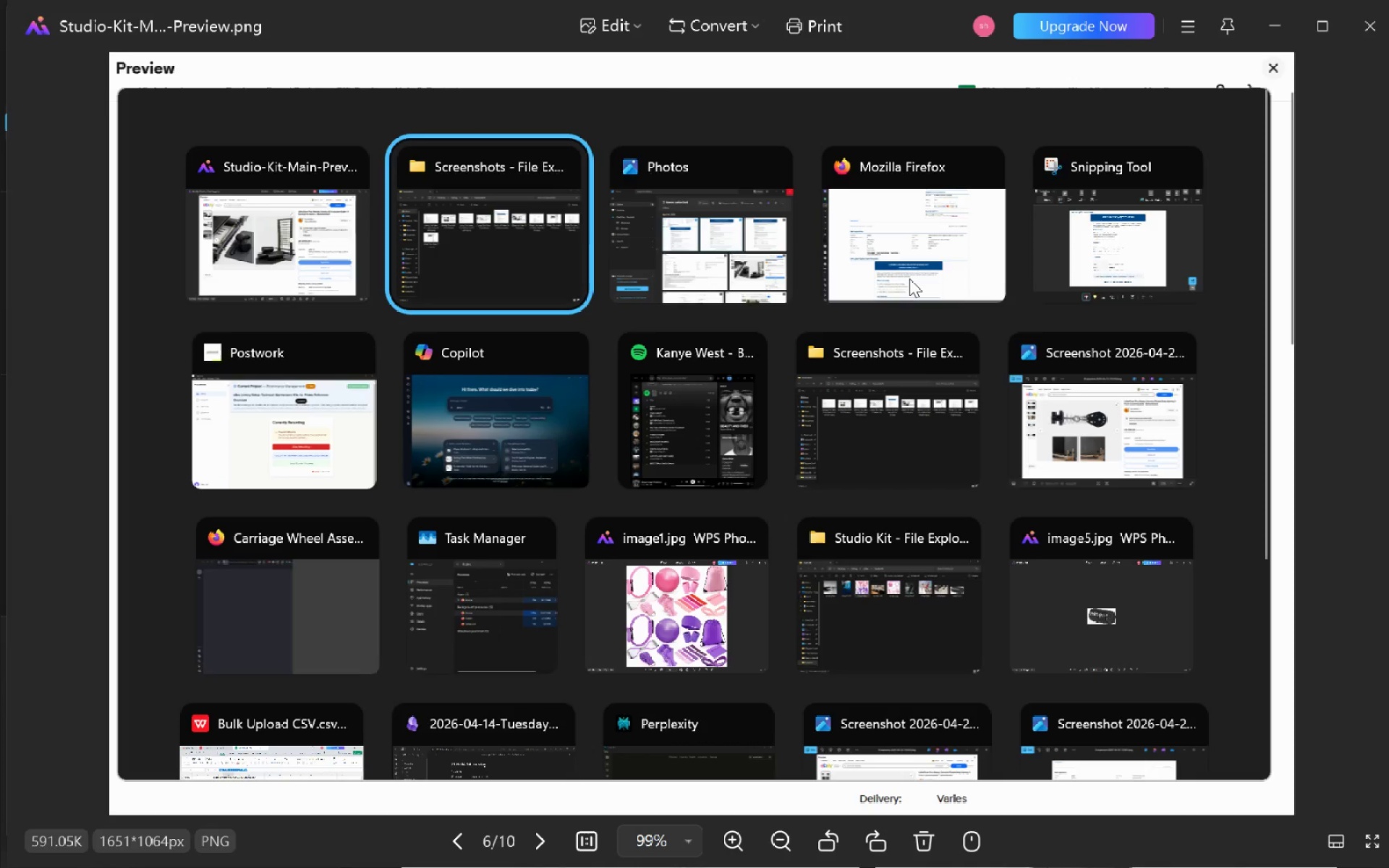 
key(Control+W)
 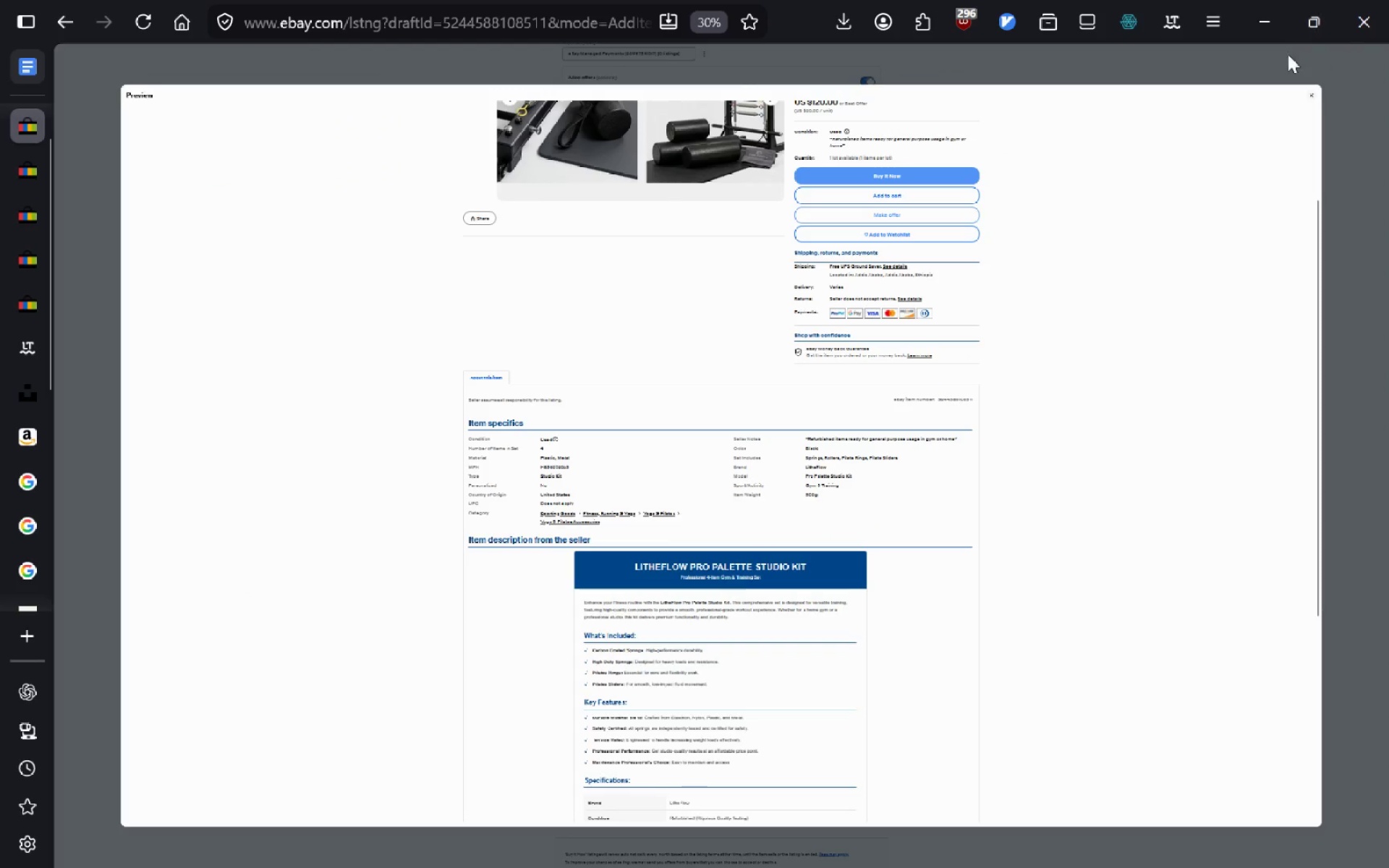 
wait(7.11)
 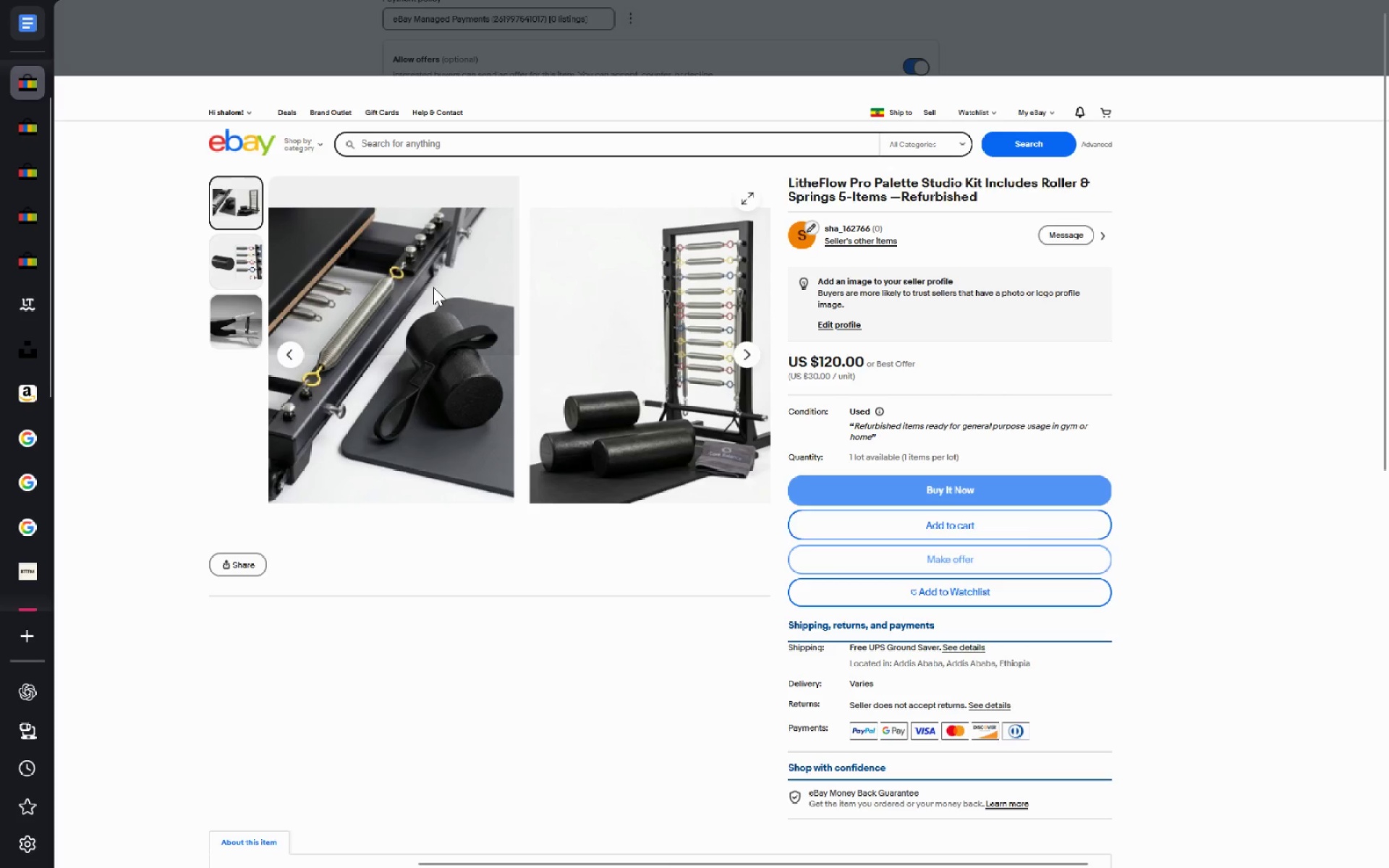 
left_click([1310, 56])
 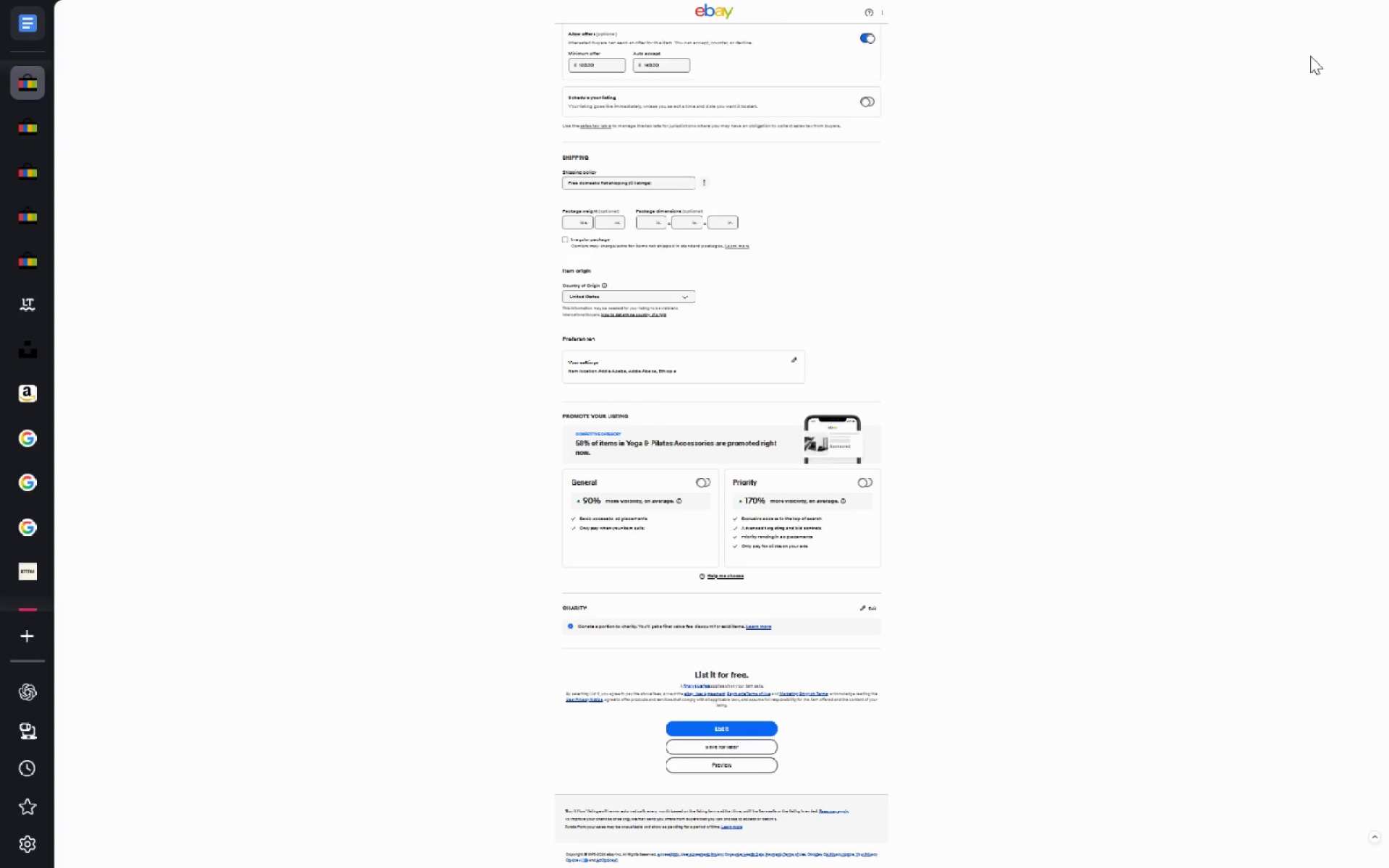 
wait(31.12)
 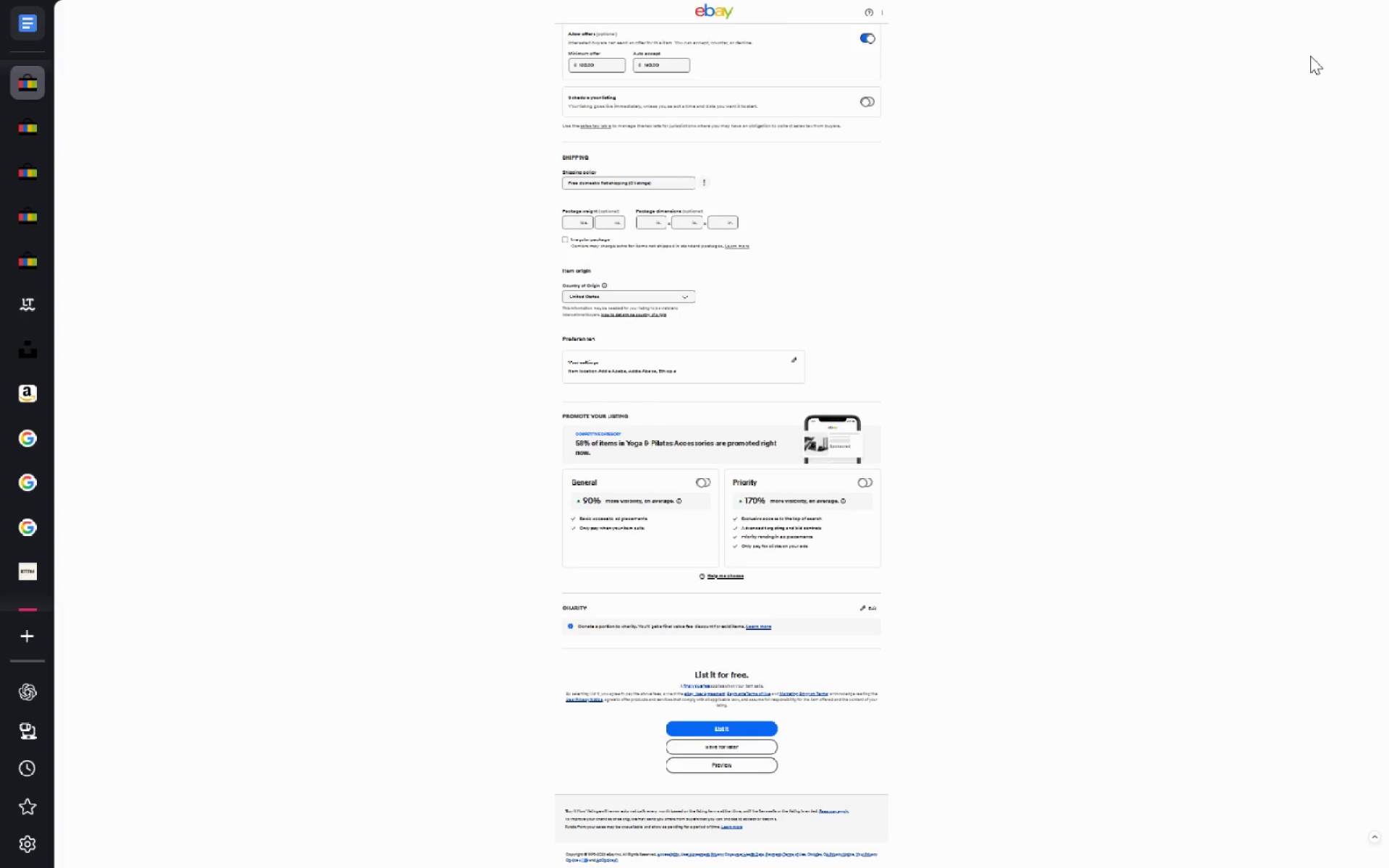 
left_click([702, 18])
 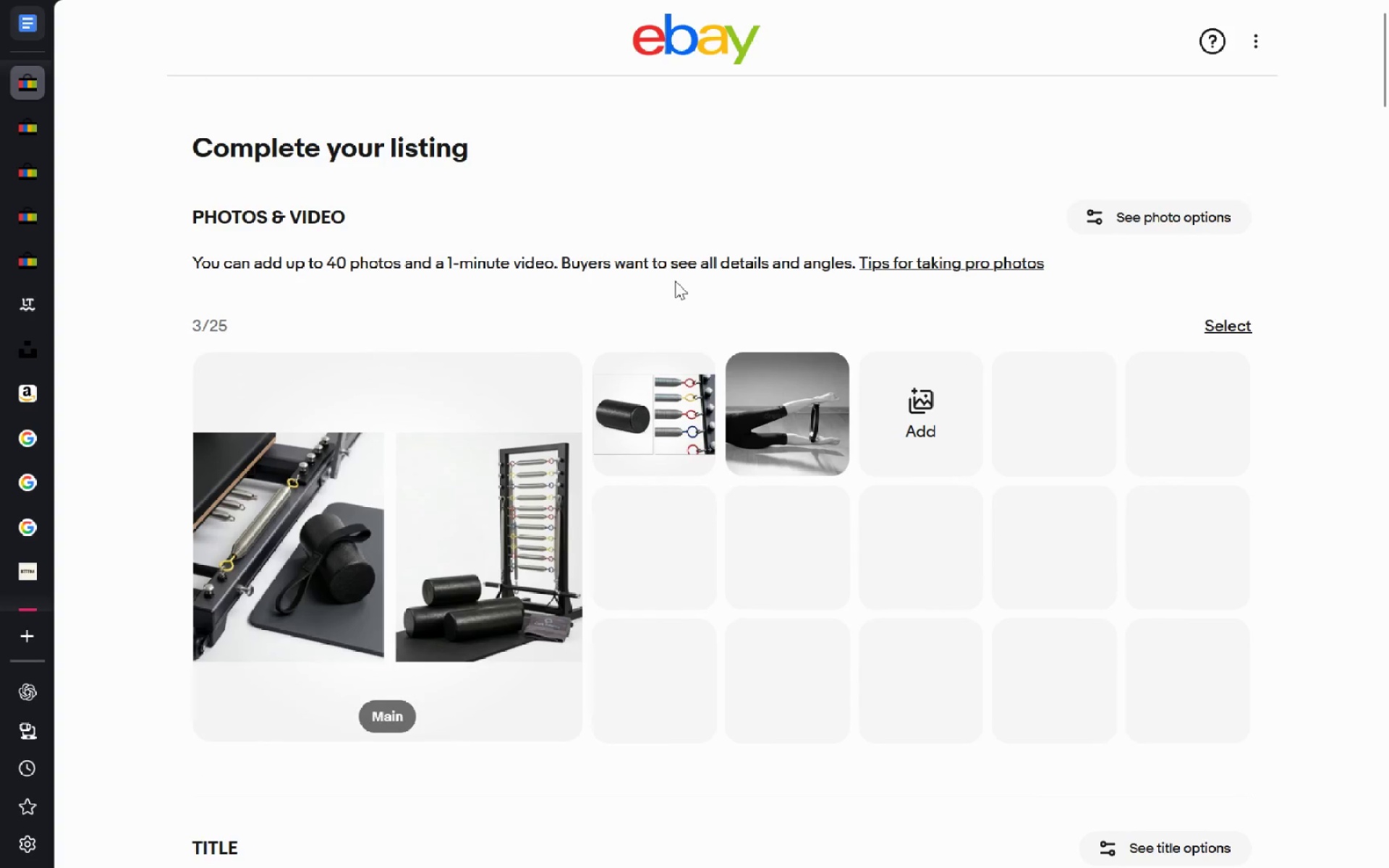 
wait(9.27)
 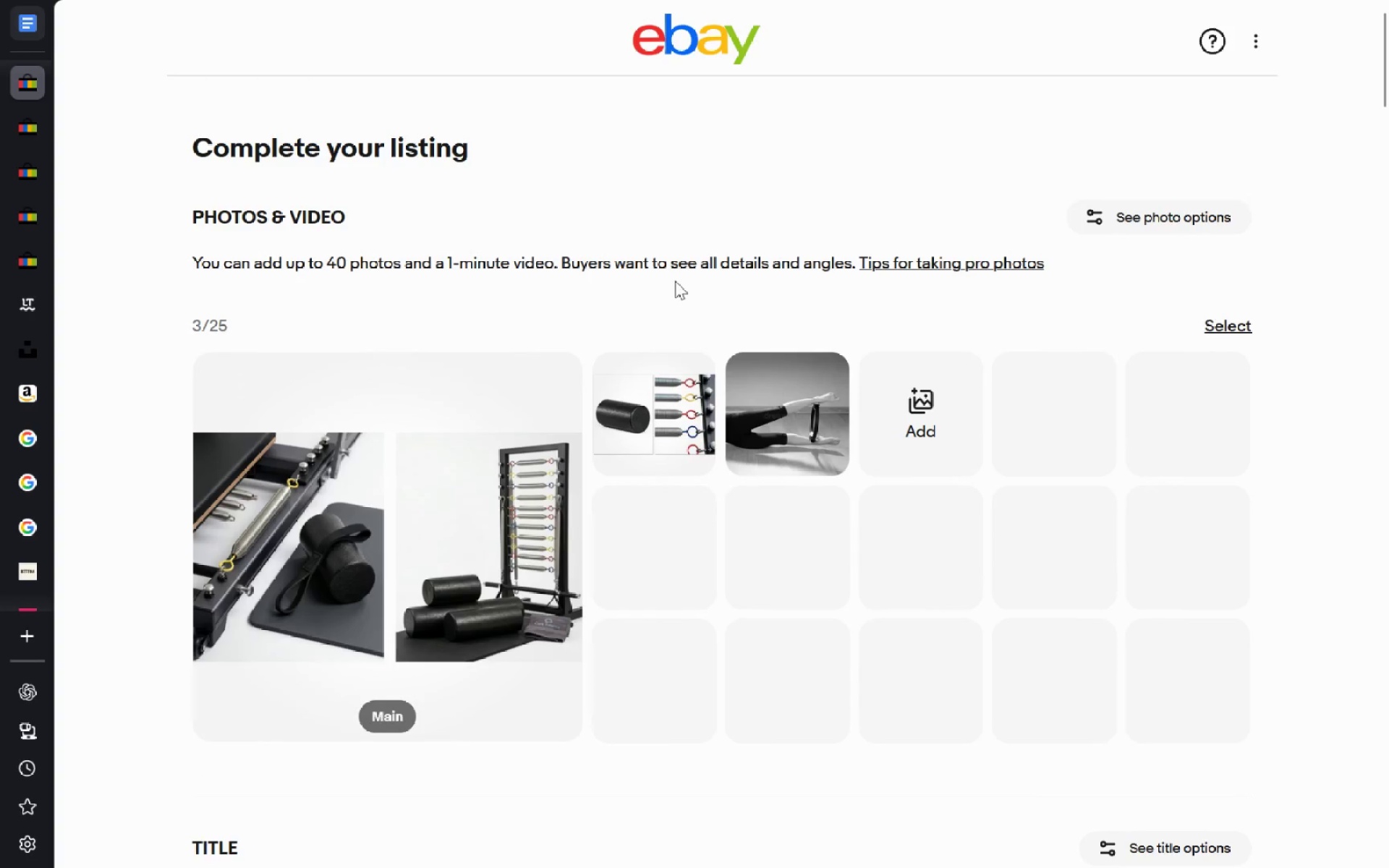 
left_click([37, 129])
 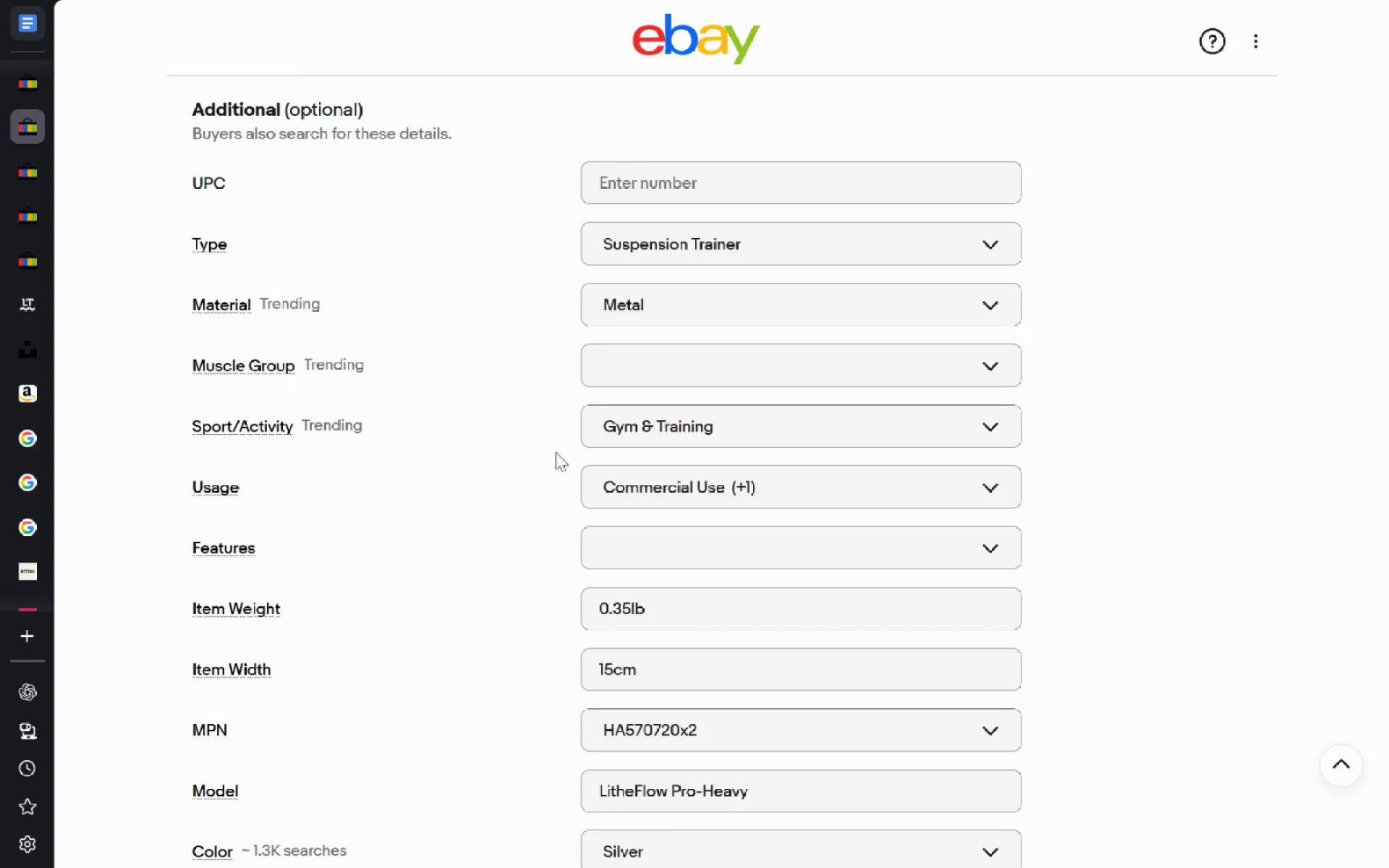 
wait(35.3)
 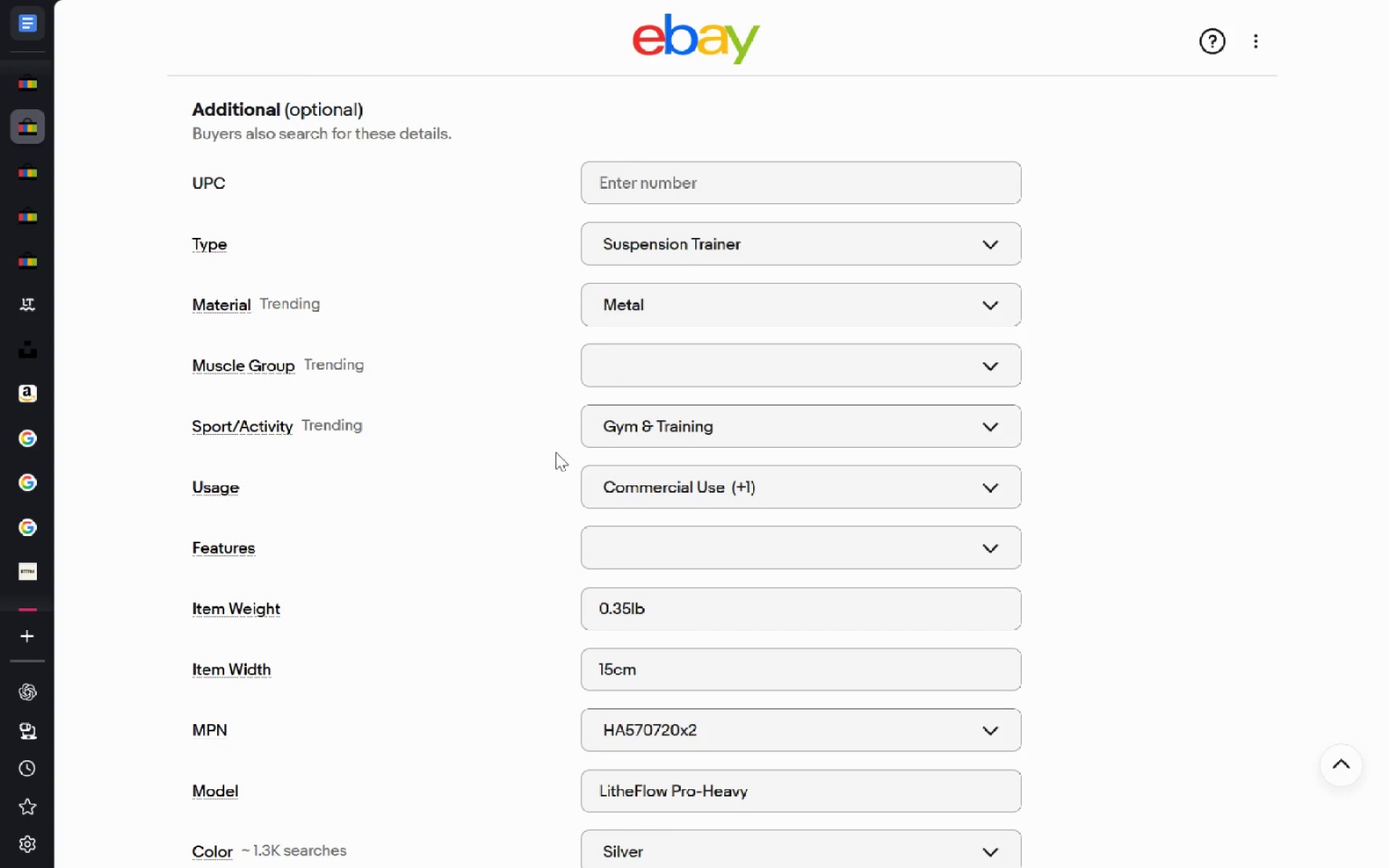 
left_click([43, 176])
 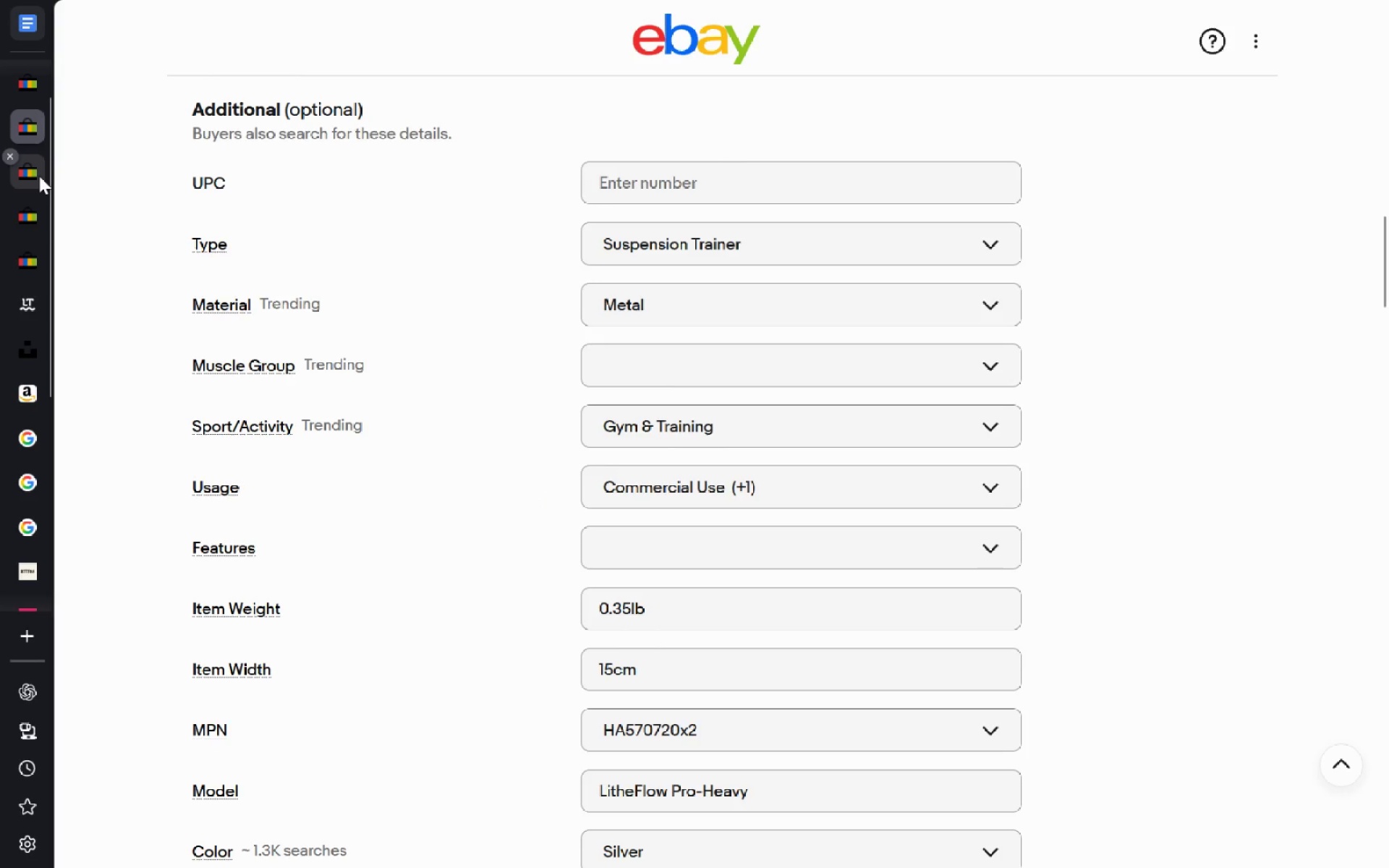 
left_click([38, 176])
 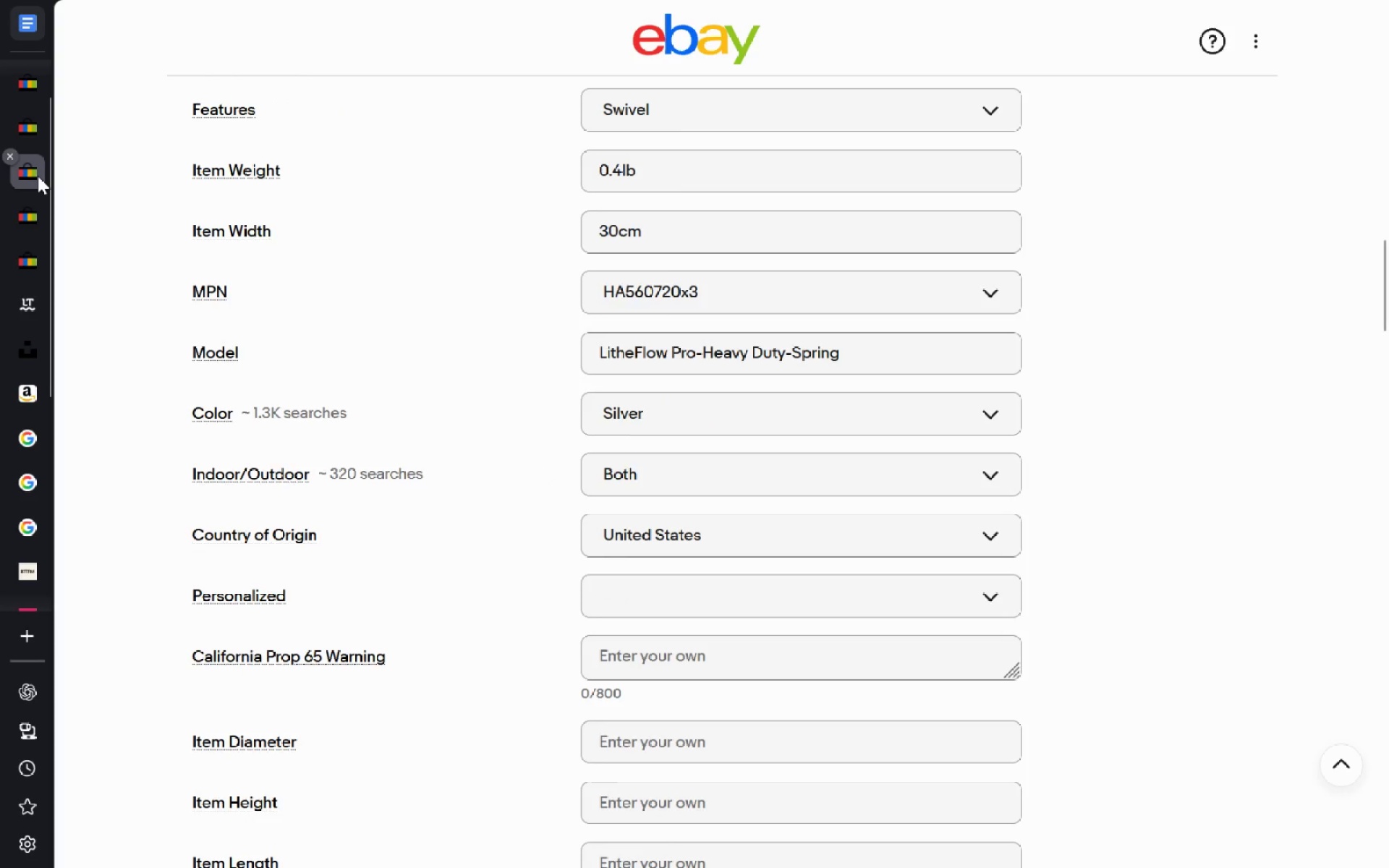 
mouse_move([357, 296])
 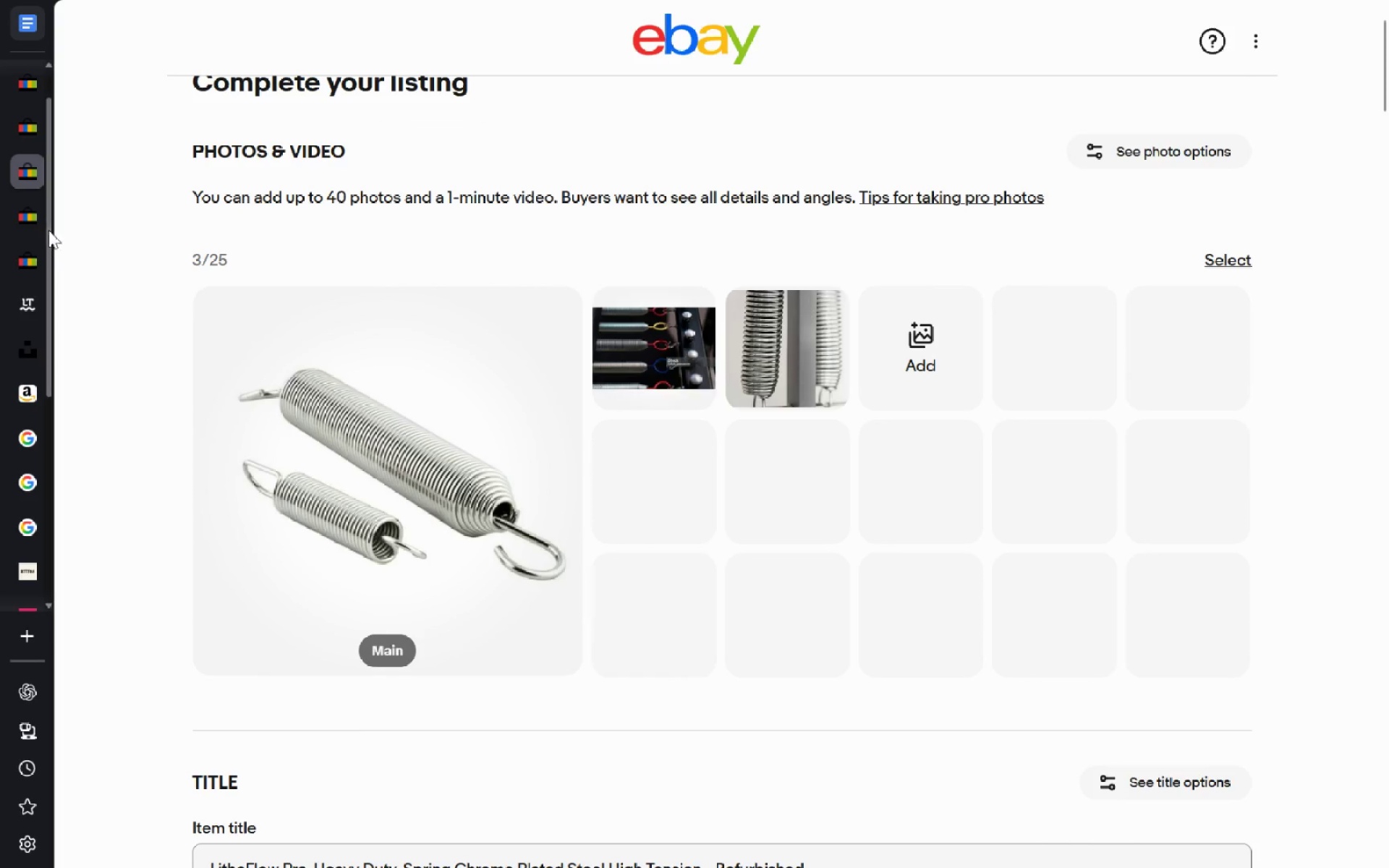 
key(Alt+Tab)
 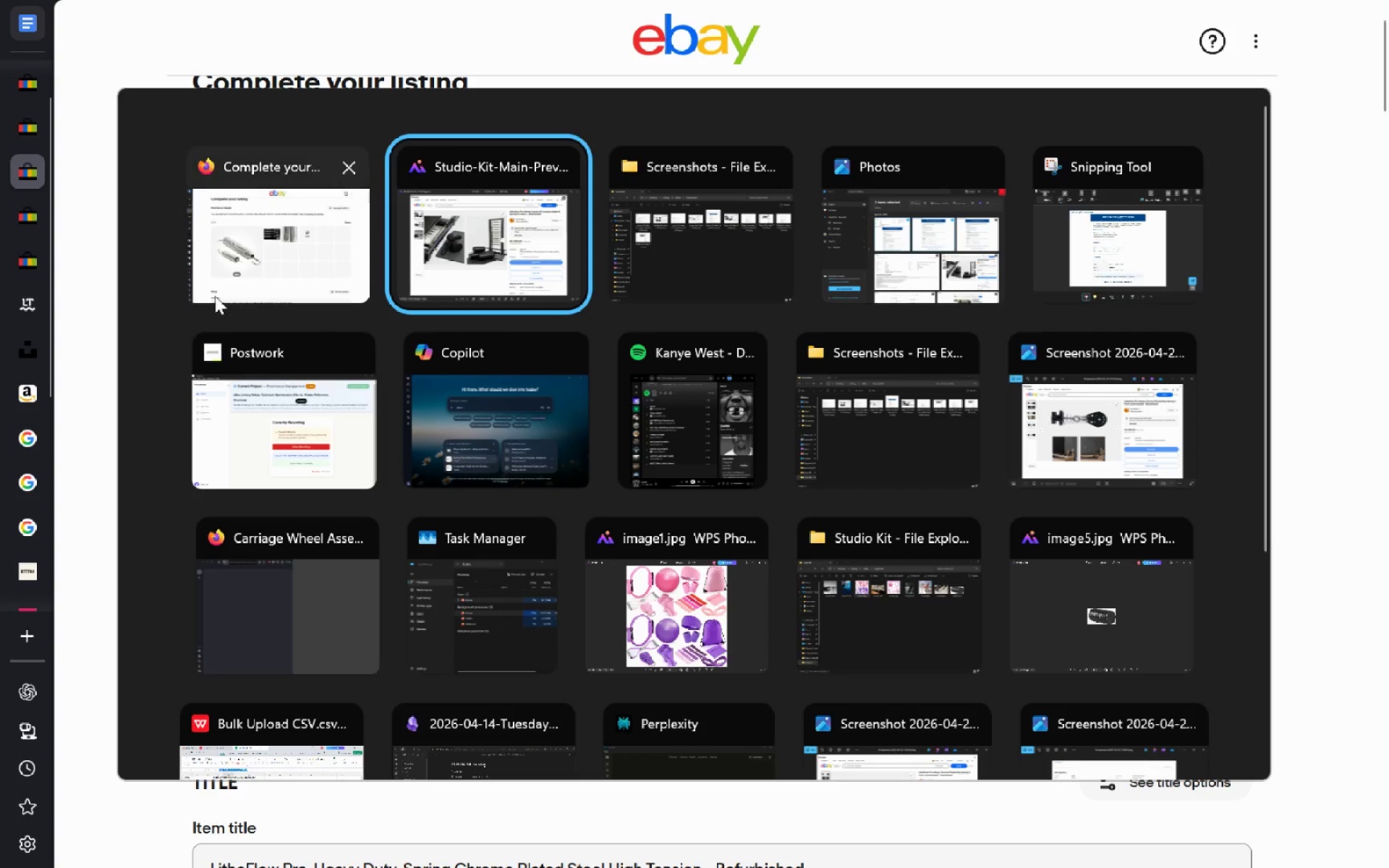 
key(Alt+Tab)
 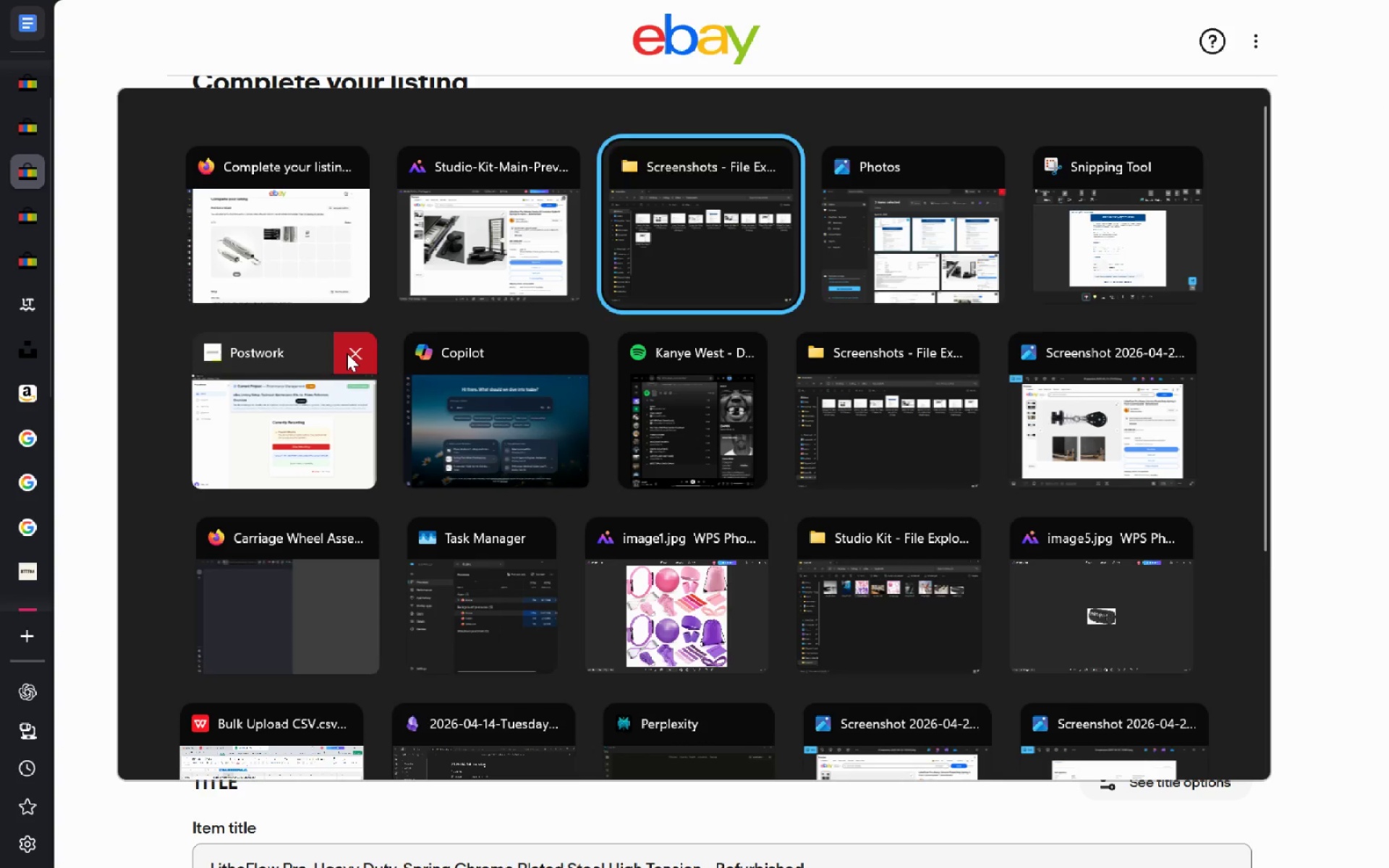 
key(Alt+Shift+Tab)
 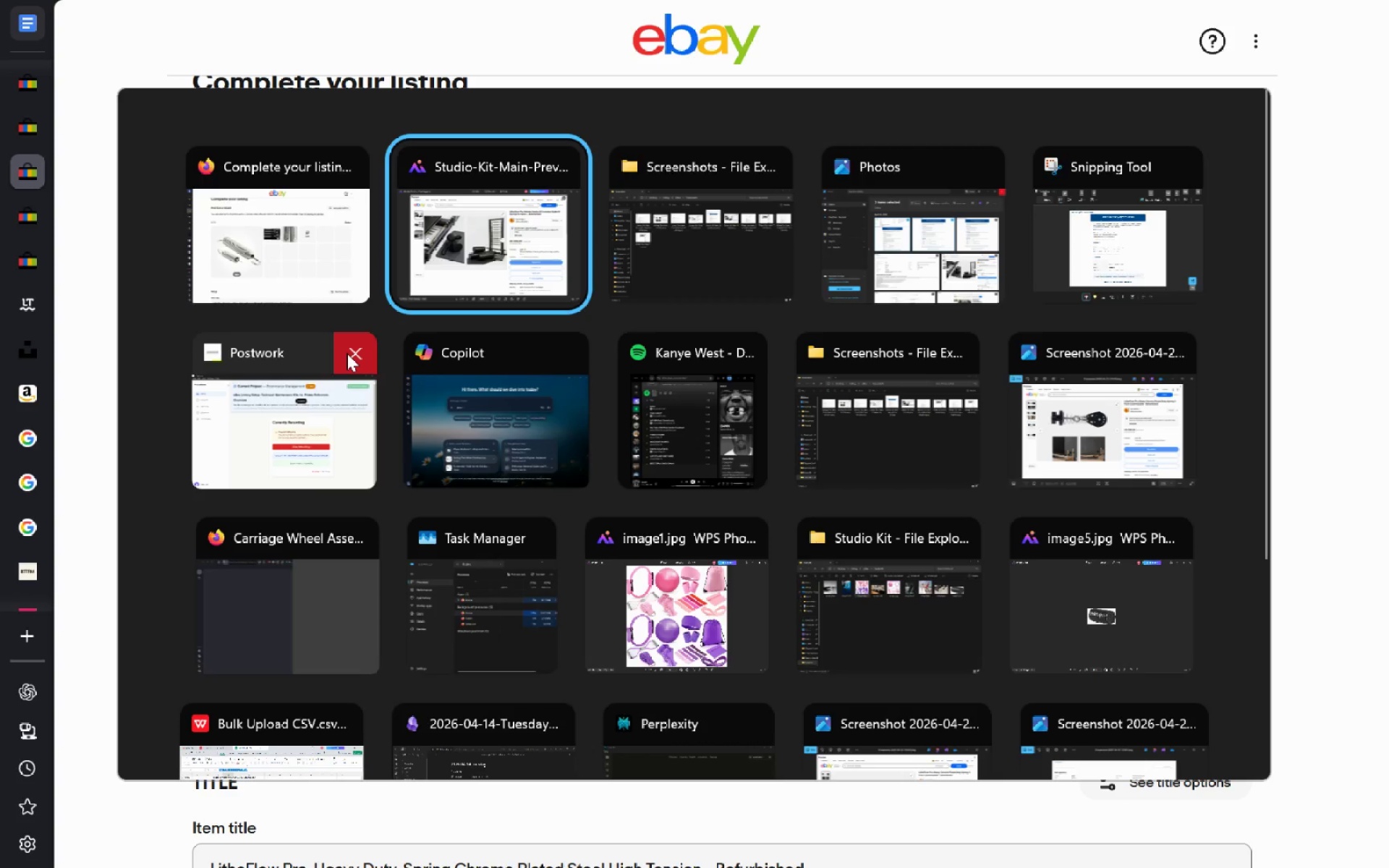 
key(Alt+Shift+ShiftLeft)
 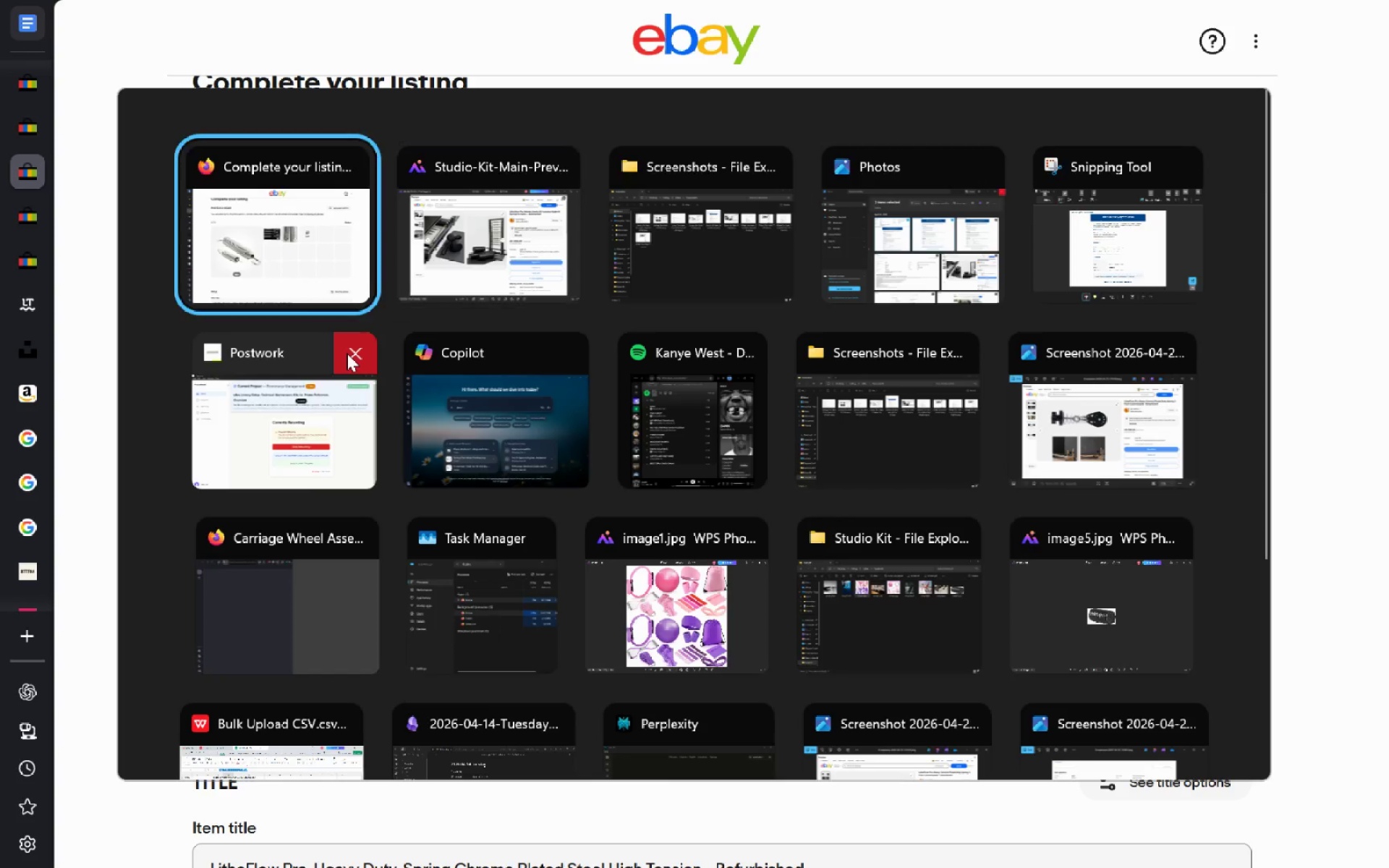 
key(Alt+Shift+Tab)
 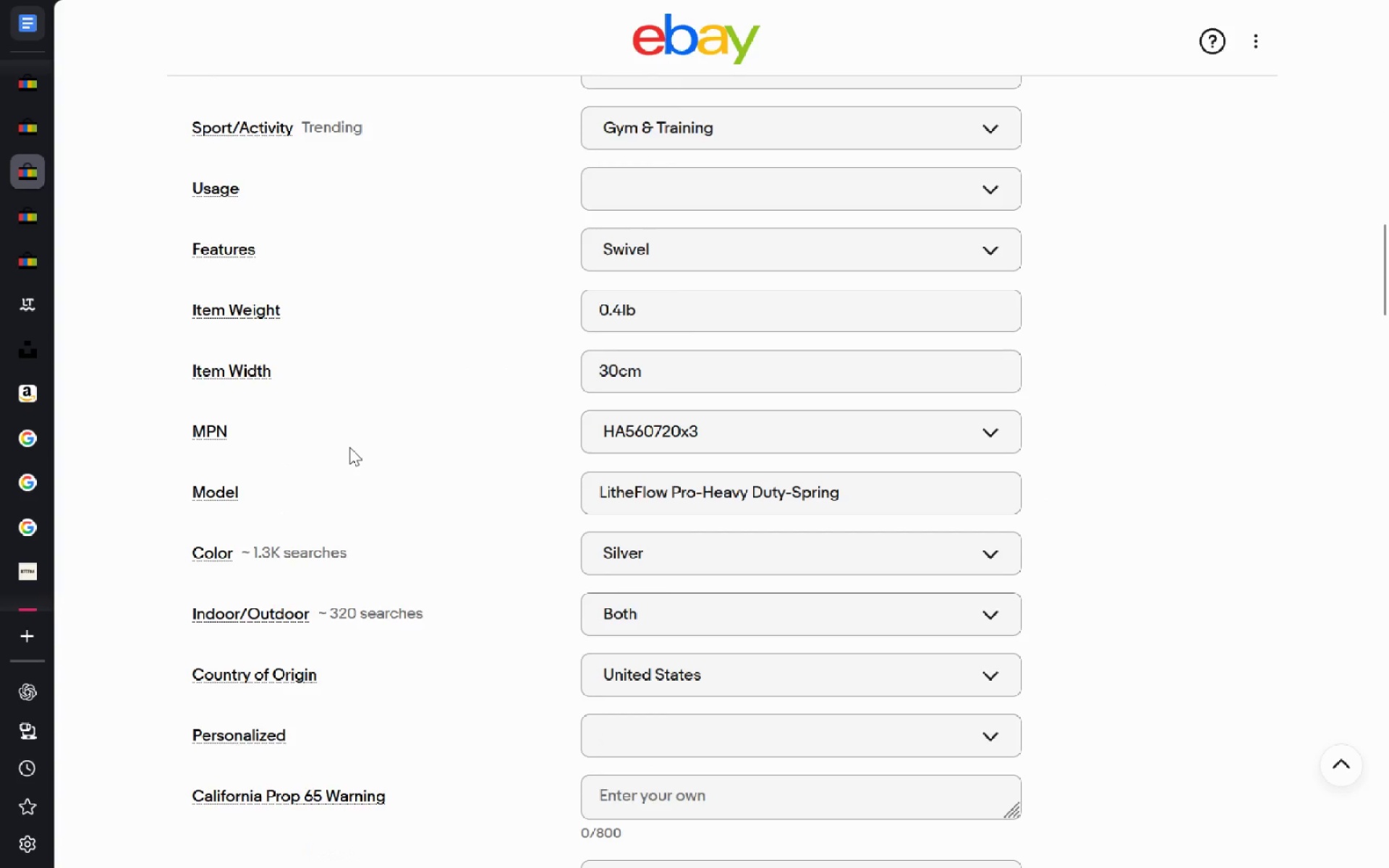 
wait(13.09)
 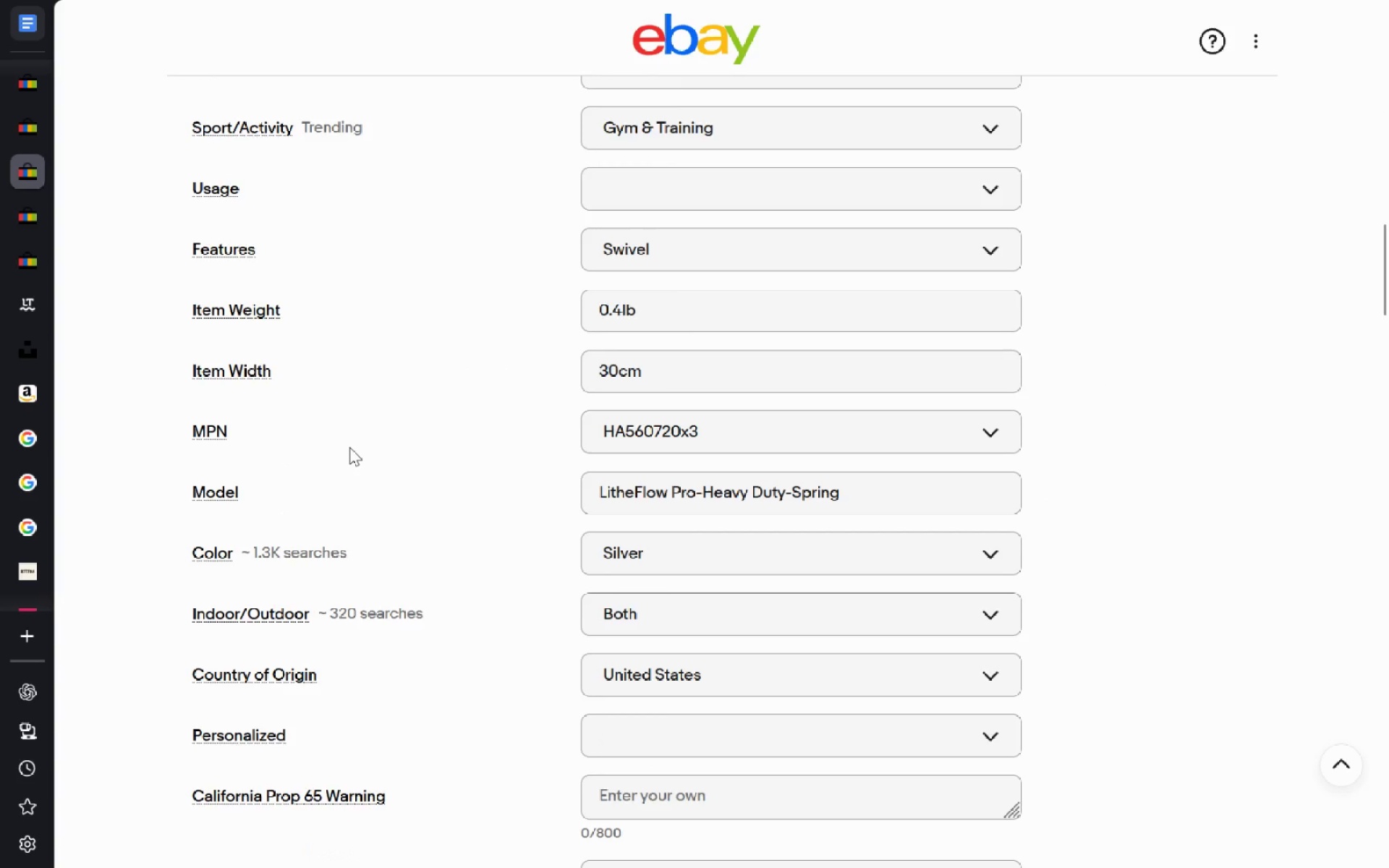 
left_click([619, 562])
 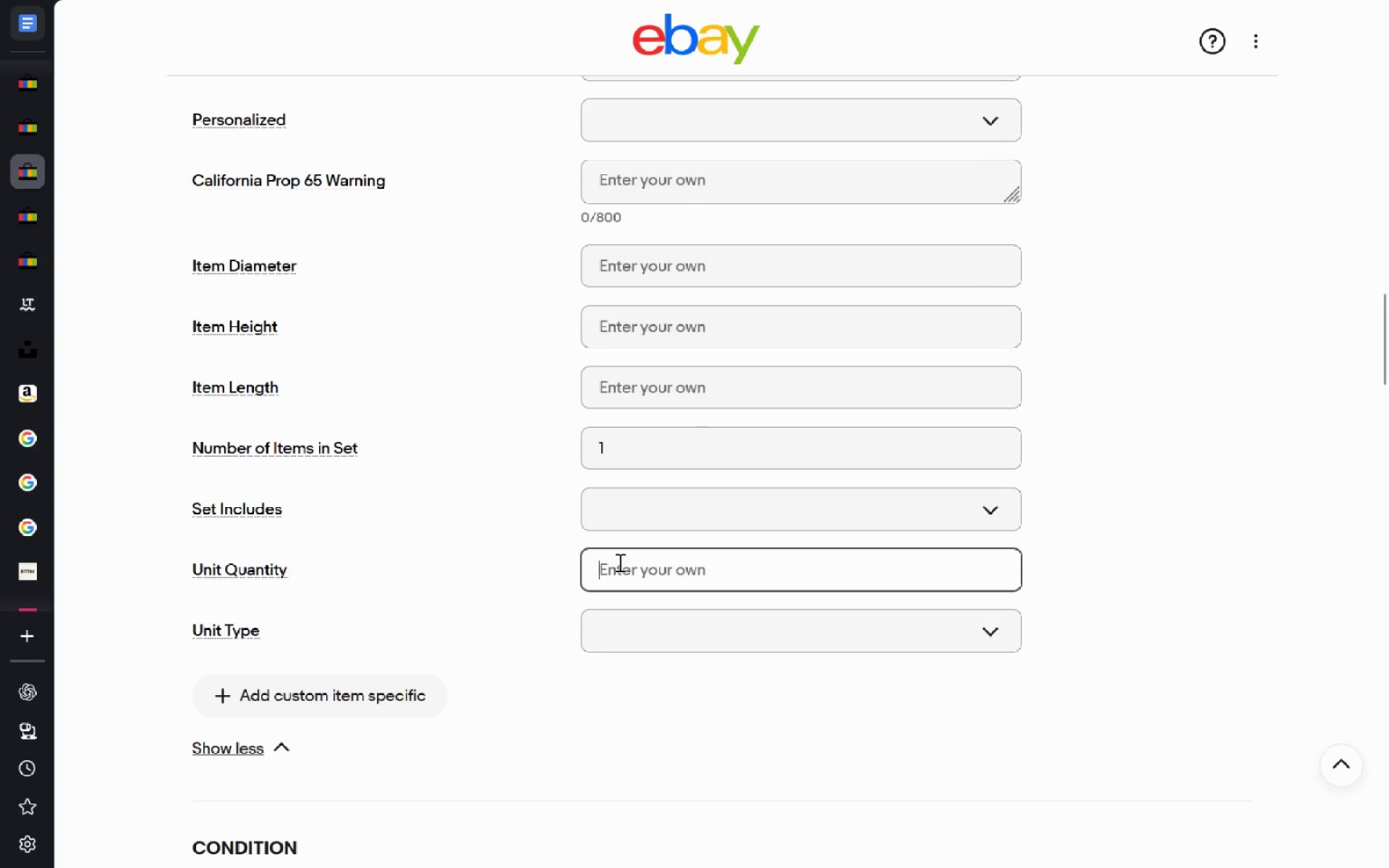 
key(1)
 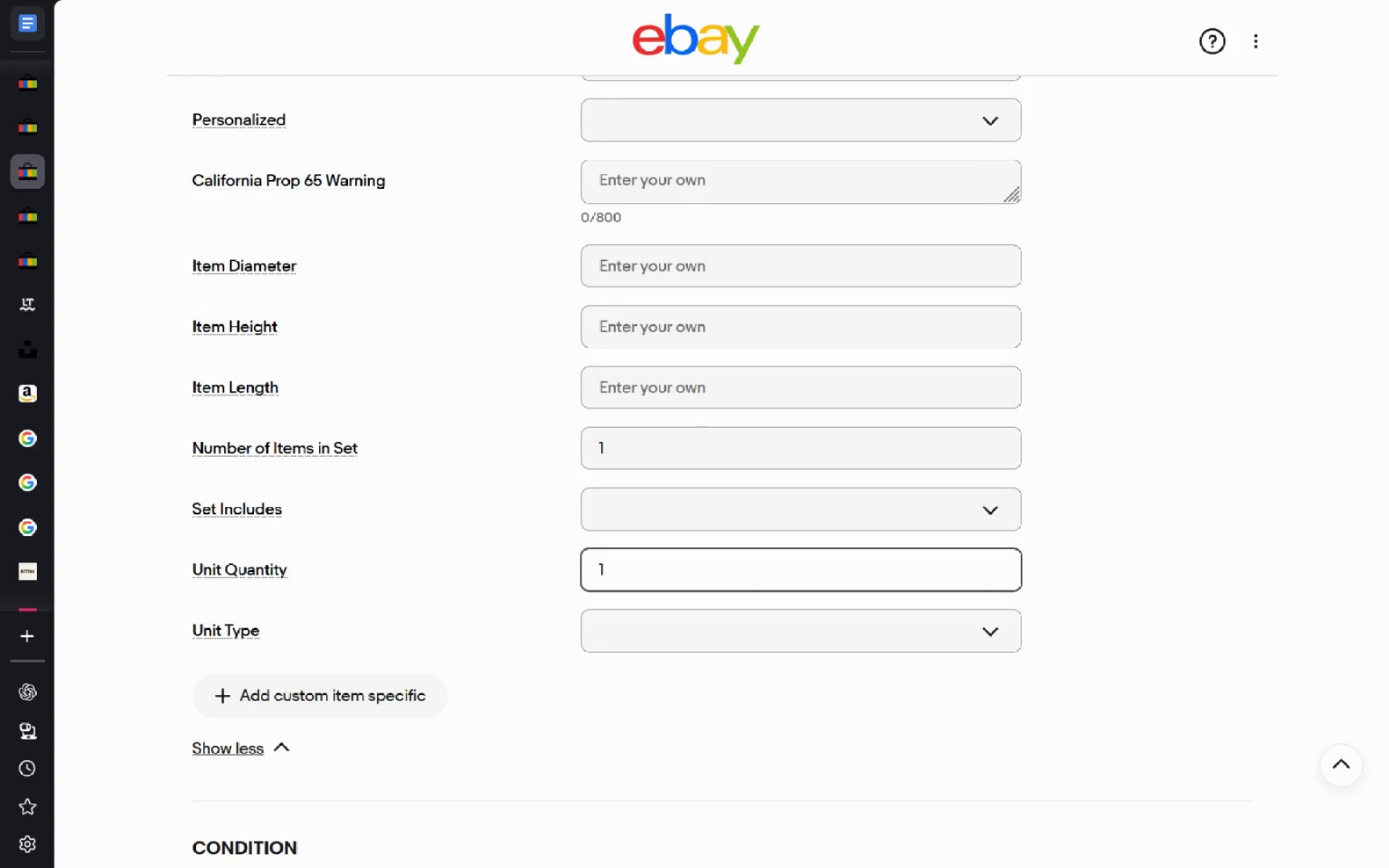 
key(Tab)
 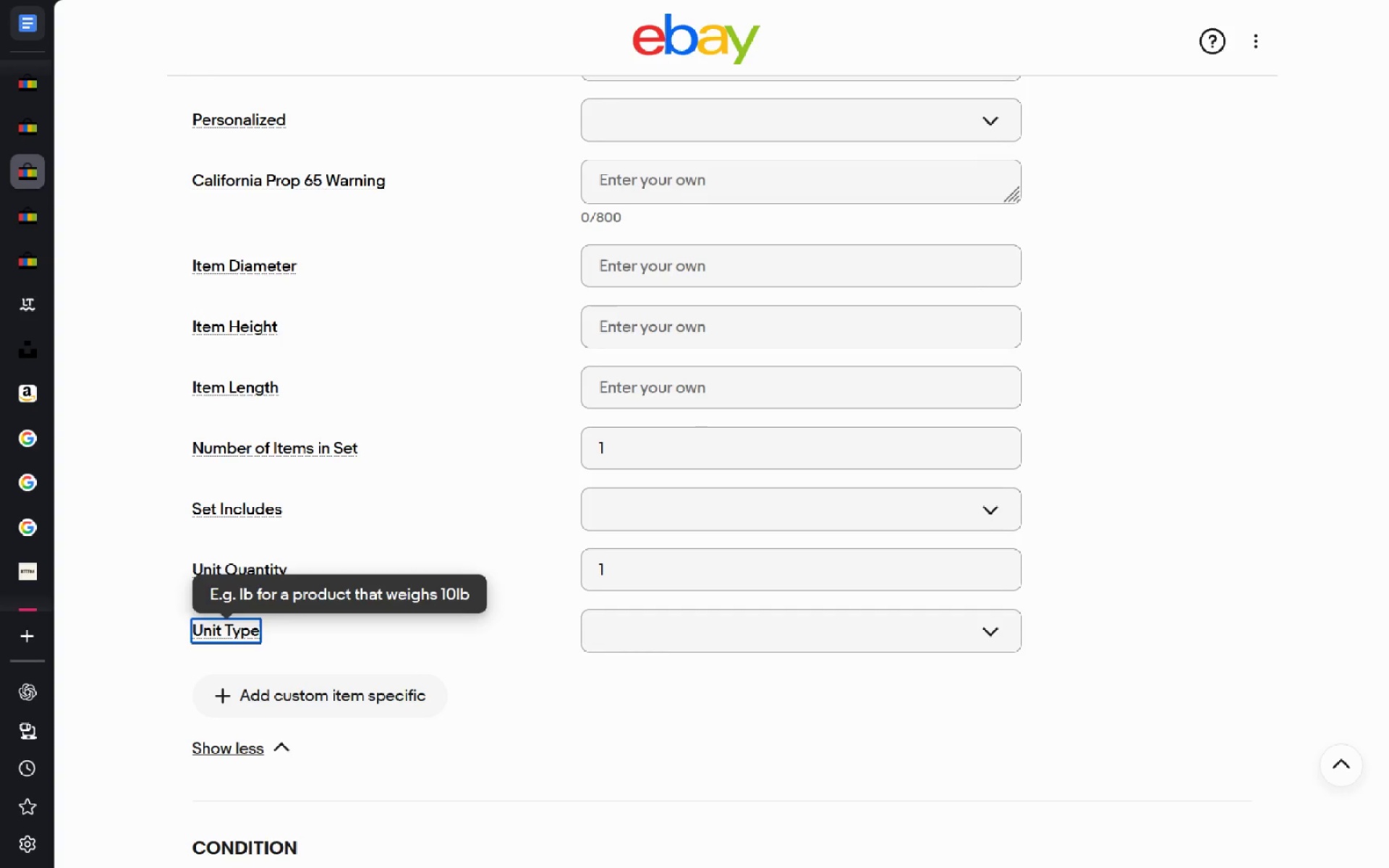 
key(Tab)
 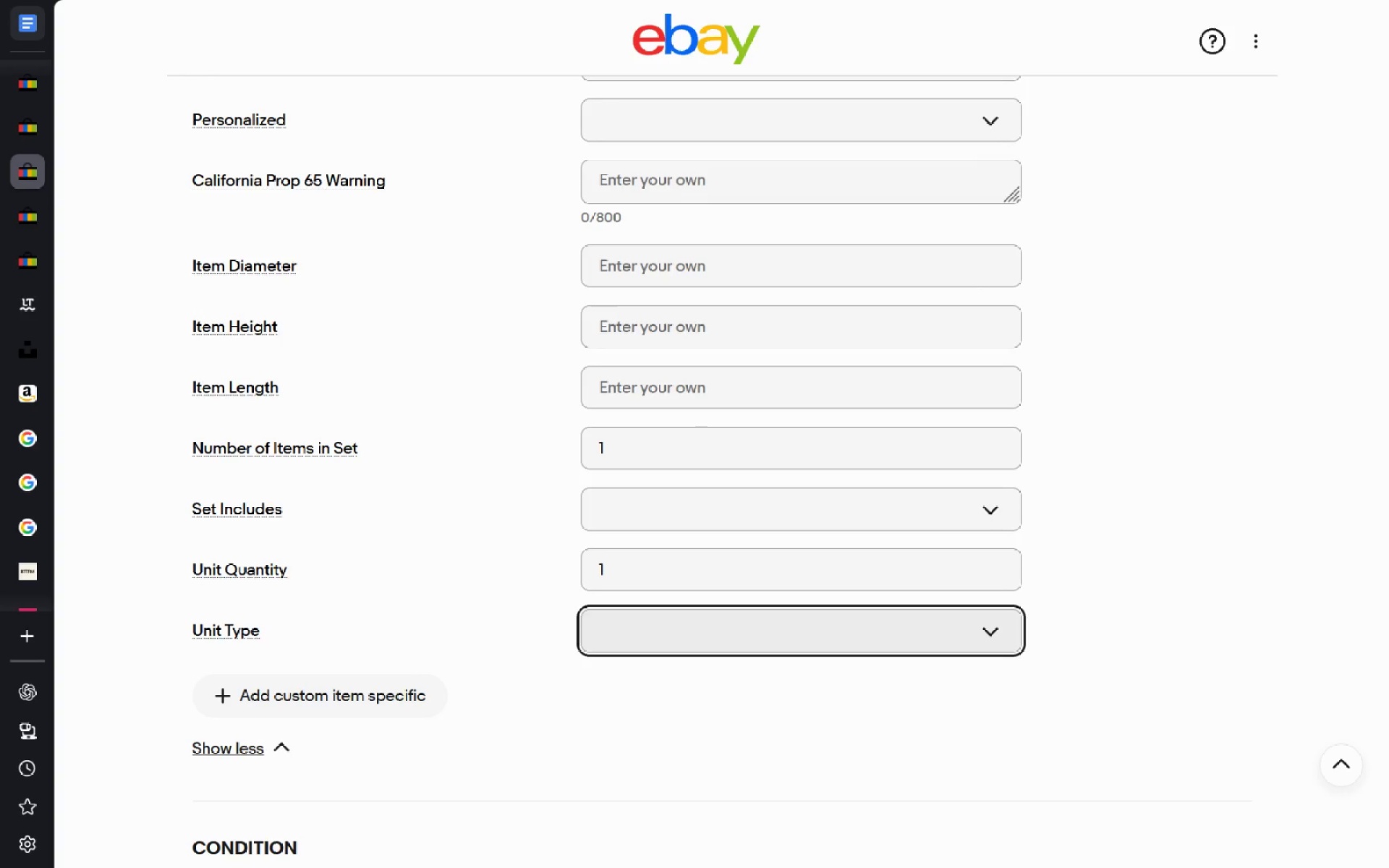 
key(Space)
 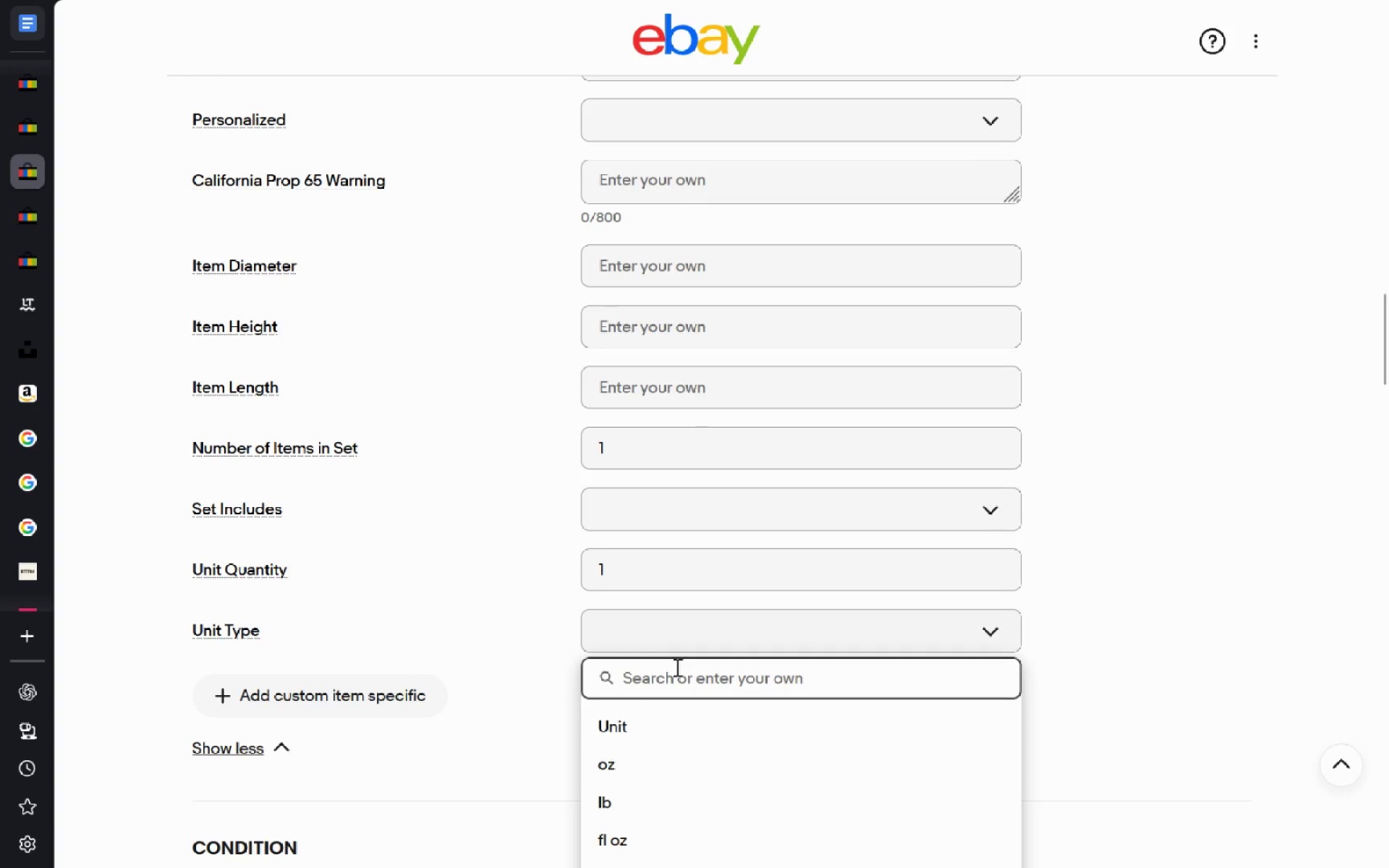 
left_click([646, 723])
 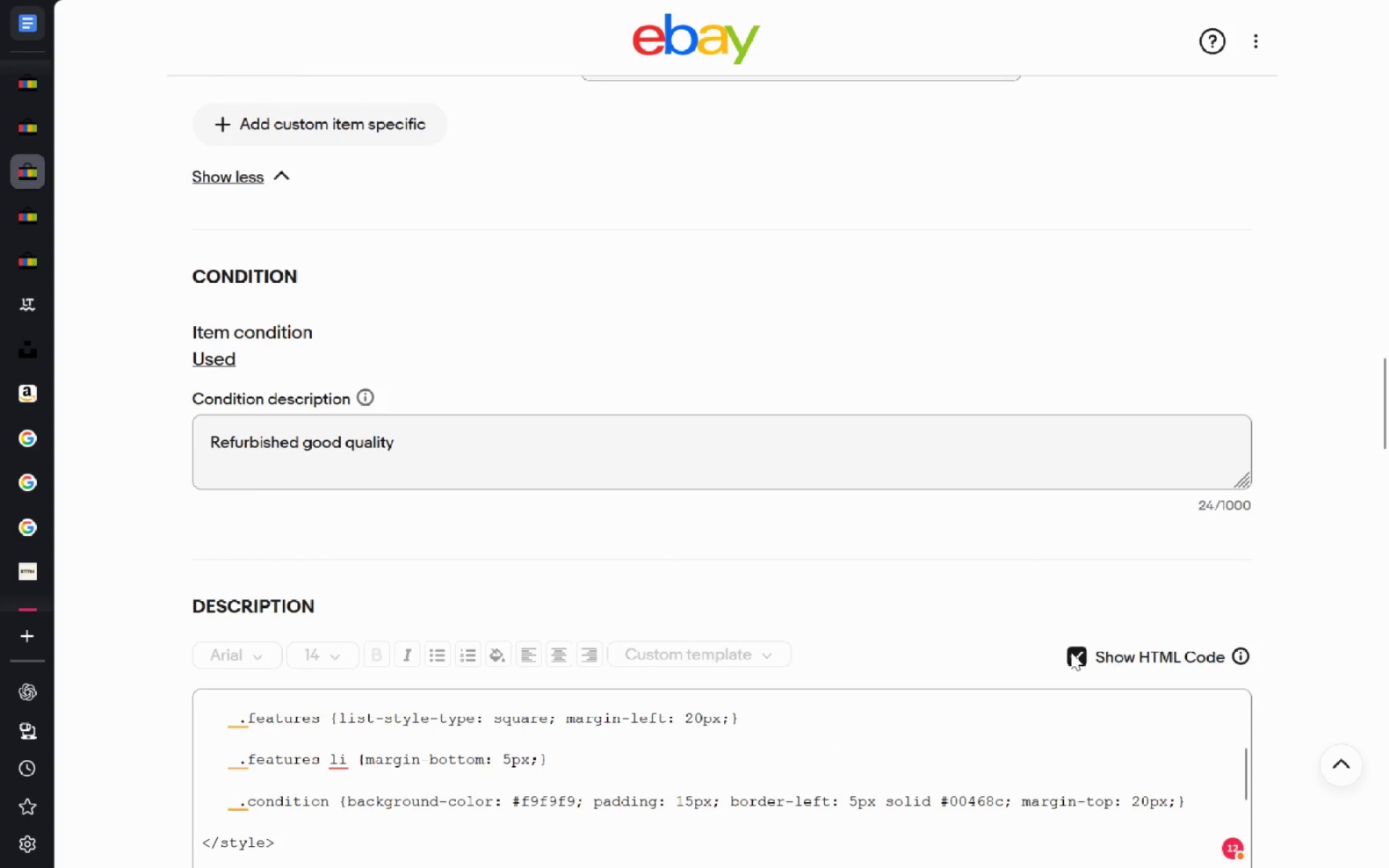 
left_click([1077, 655])
 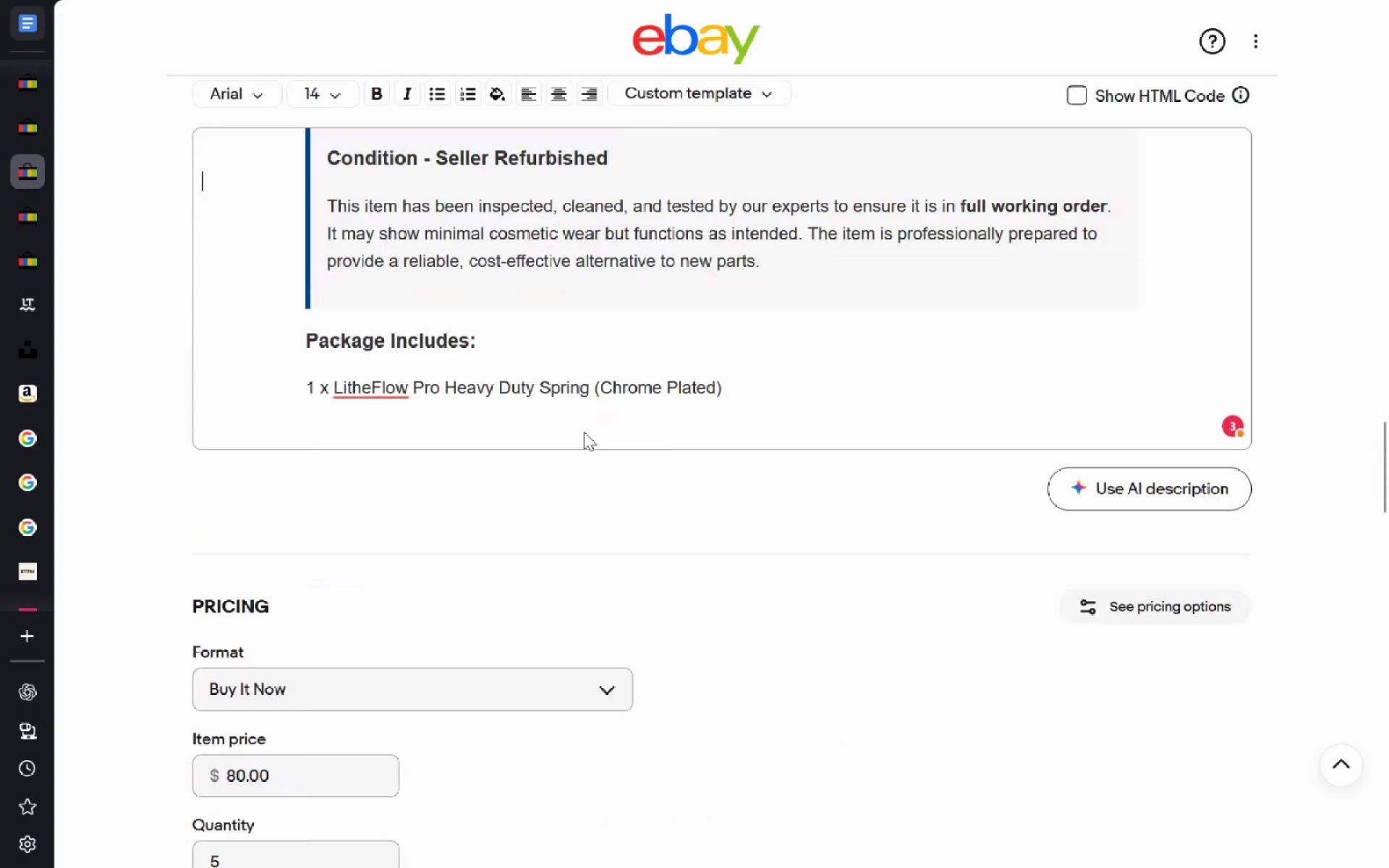 
wait(12.09)
 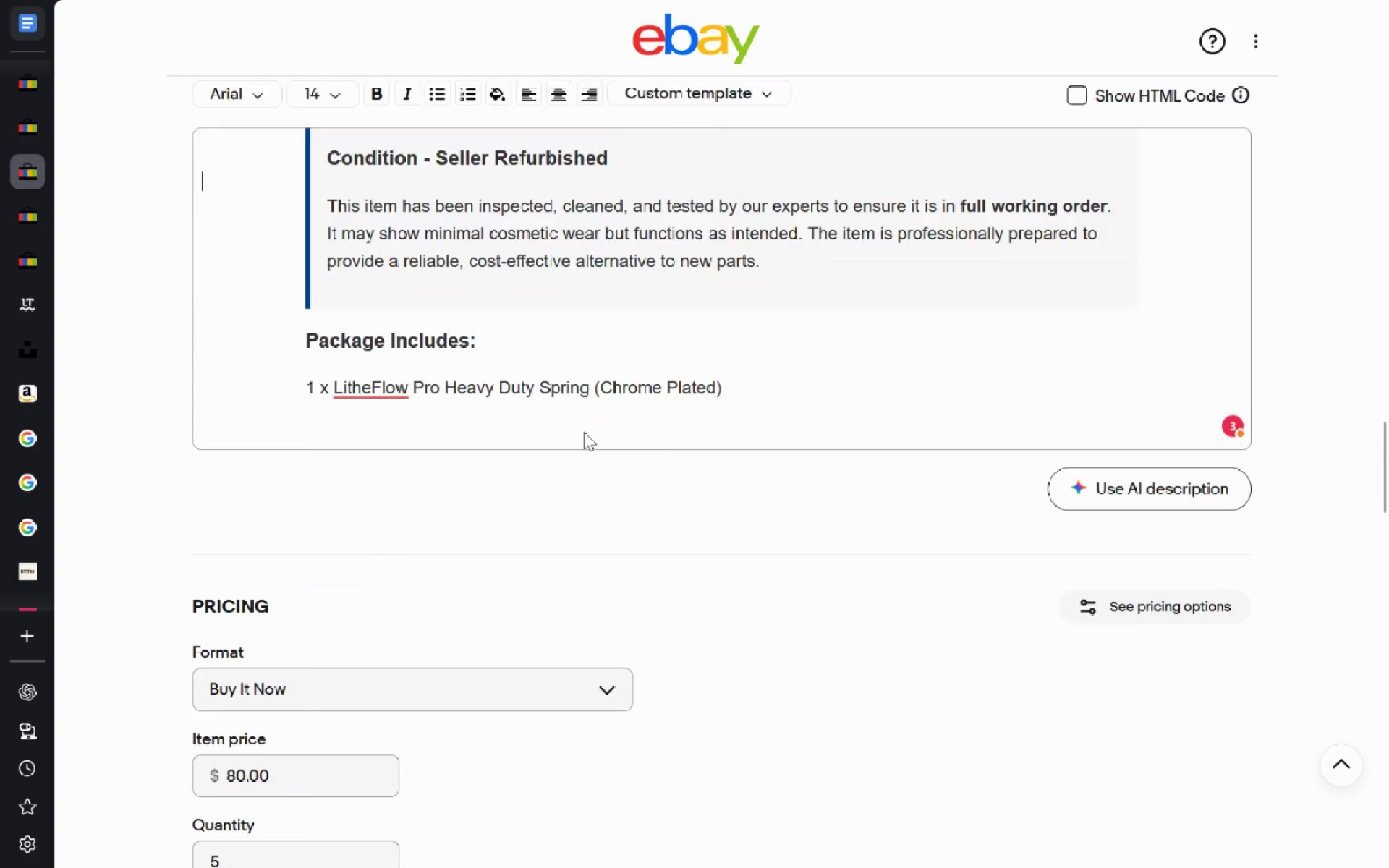 
left_click([702, 524])
 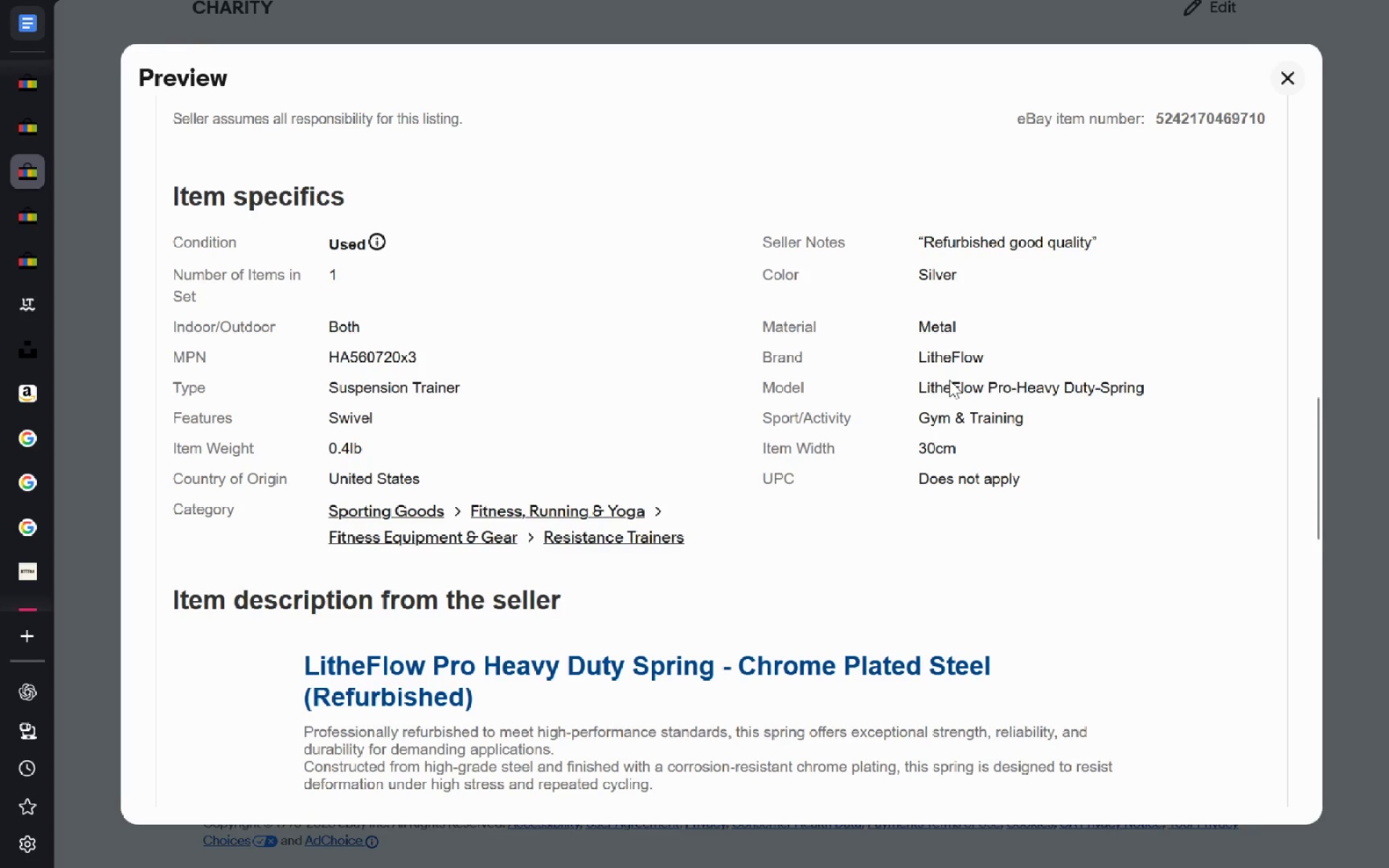 
wait(38.53)
 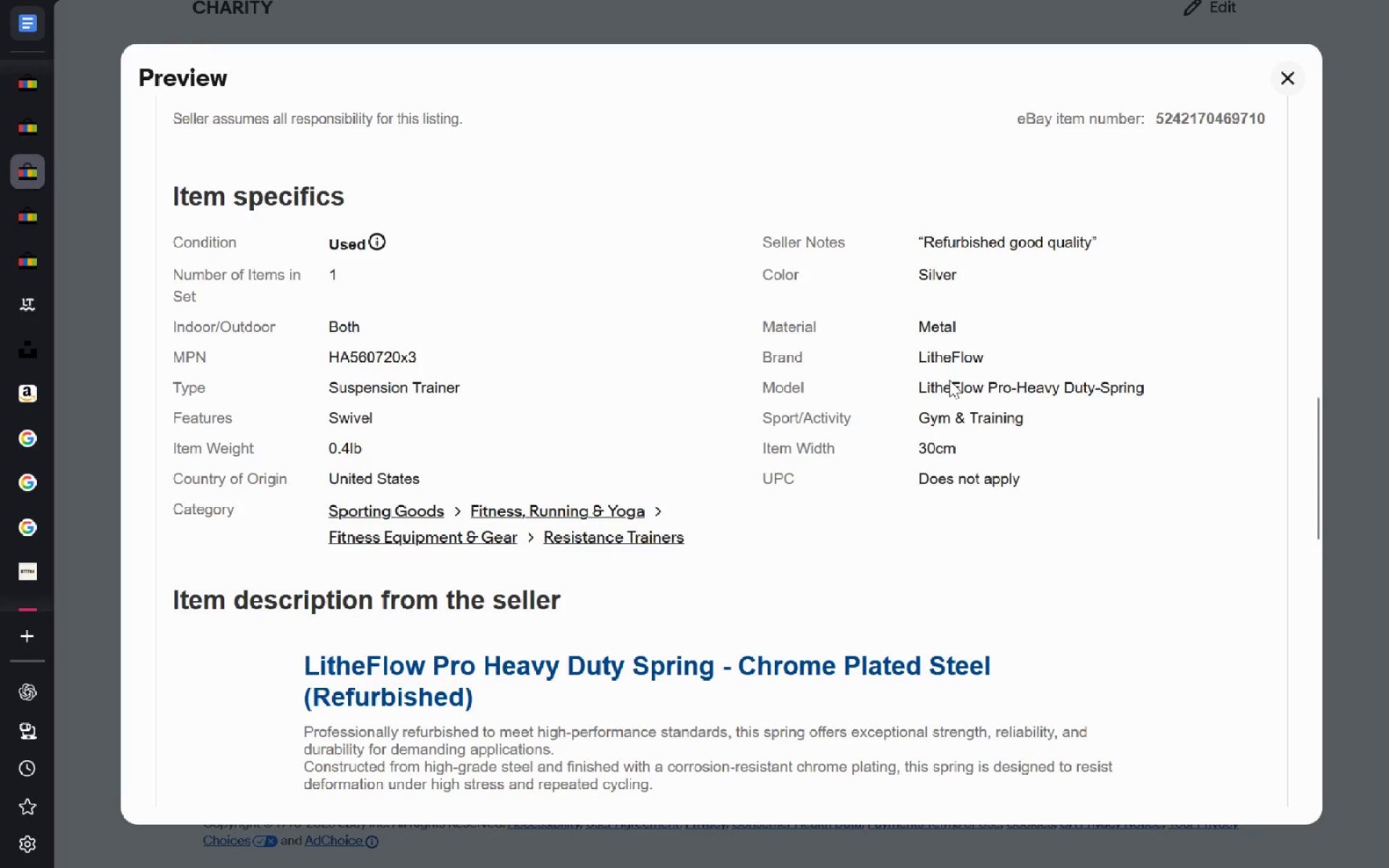 
left_click([1283, 80])
 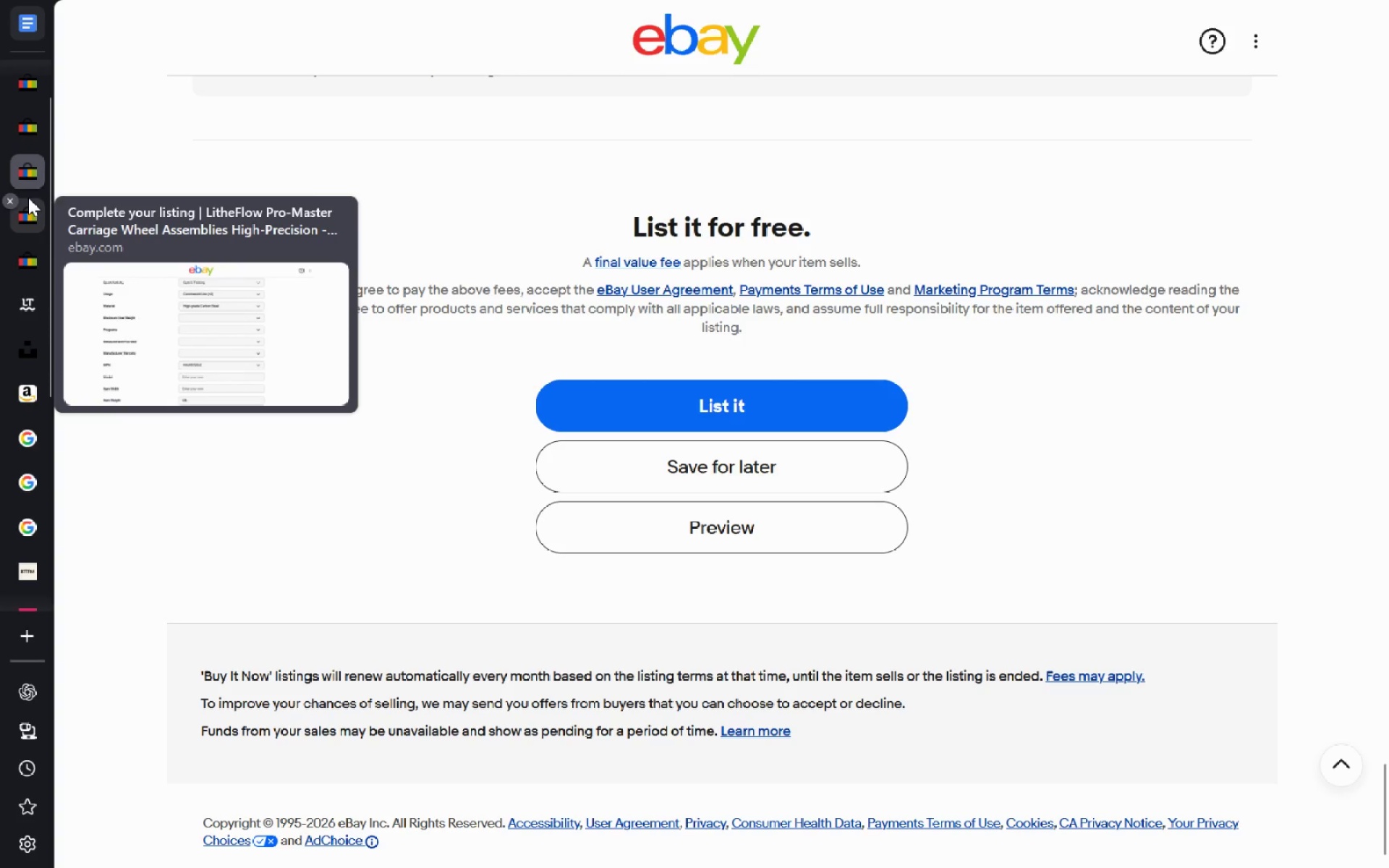 
left_click([32, 214])
 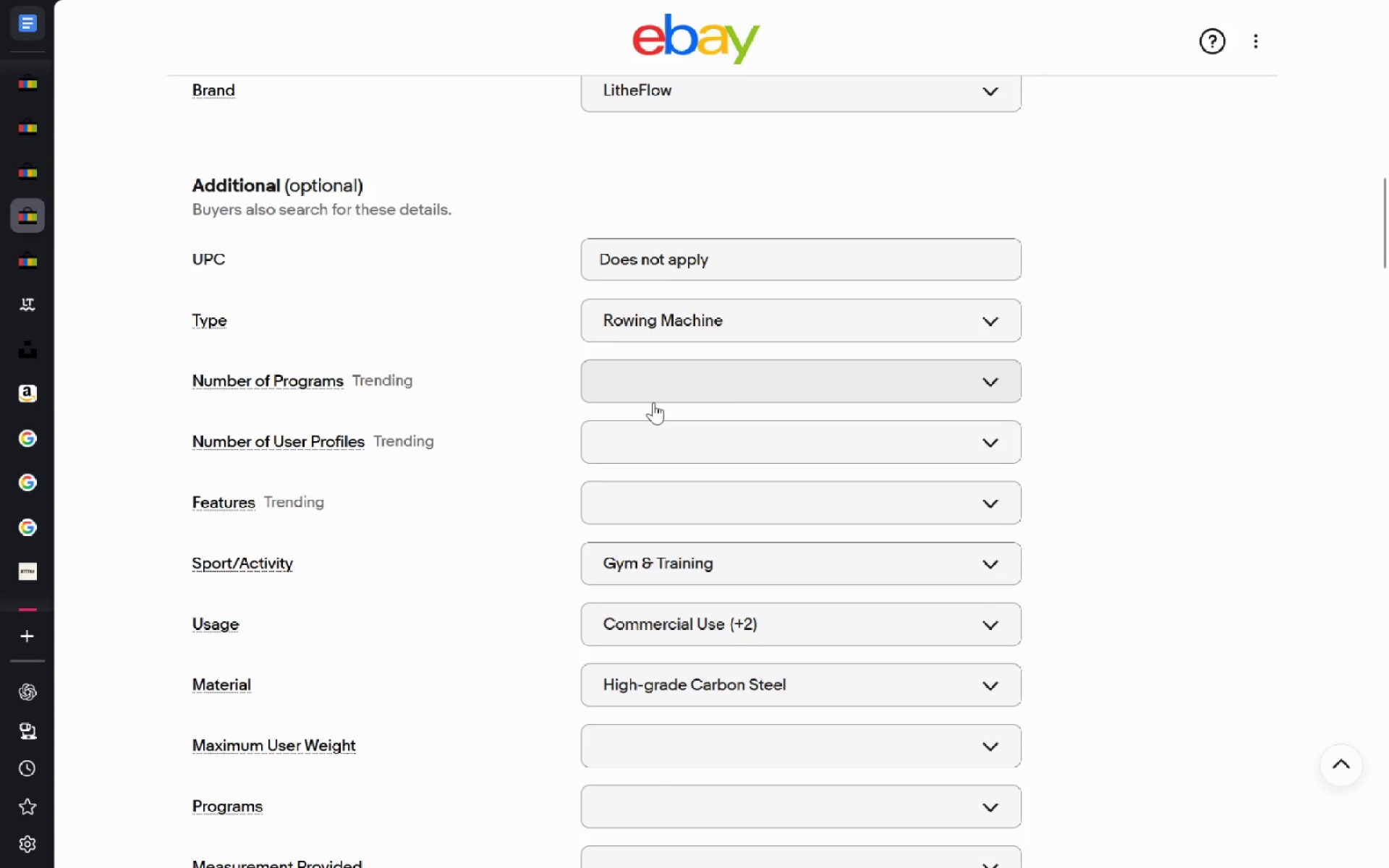 
wait(12.5)
 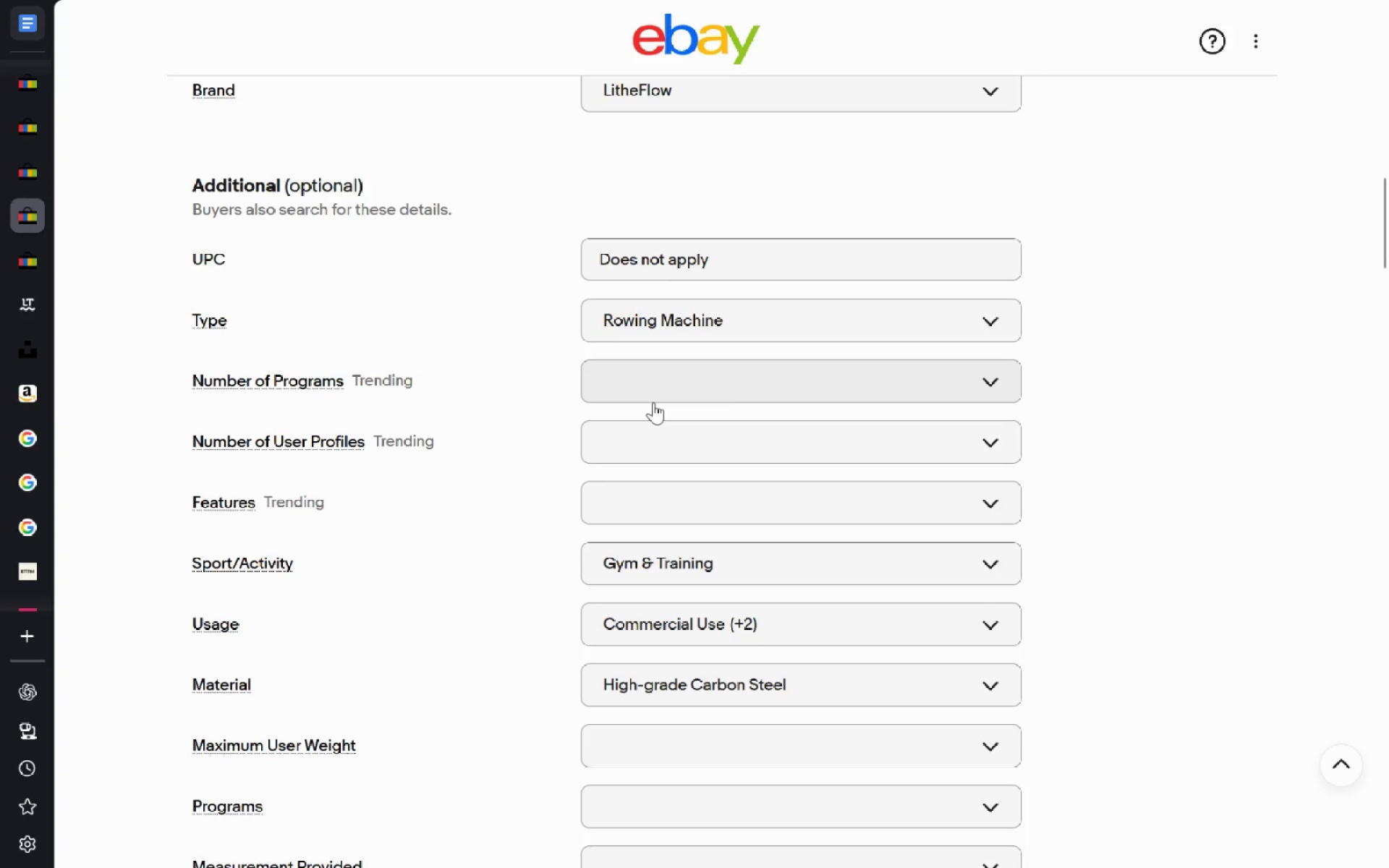 
left_click([827, 460])
 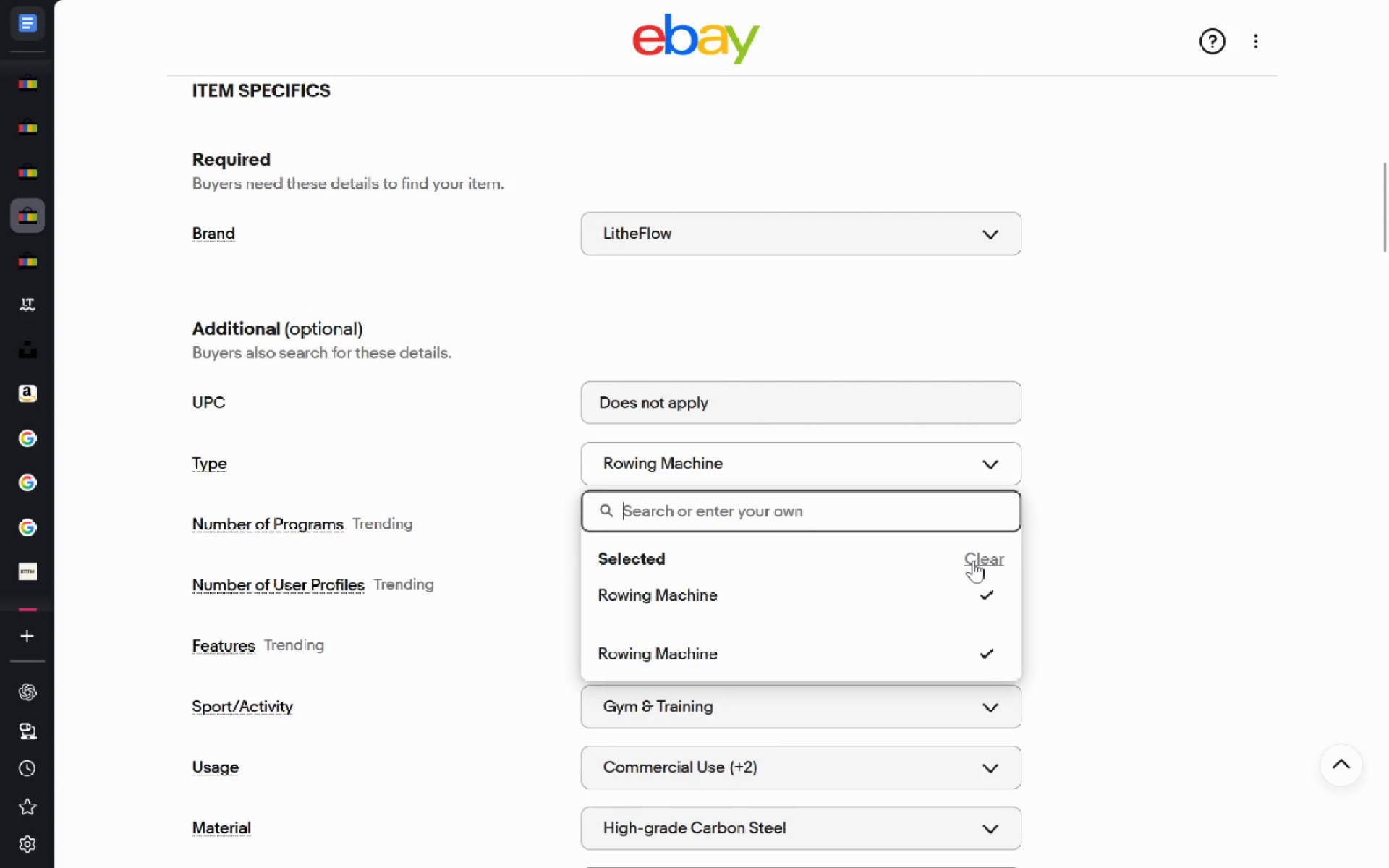 
left_click([973, 560])
 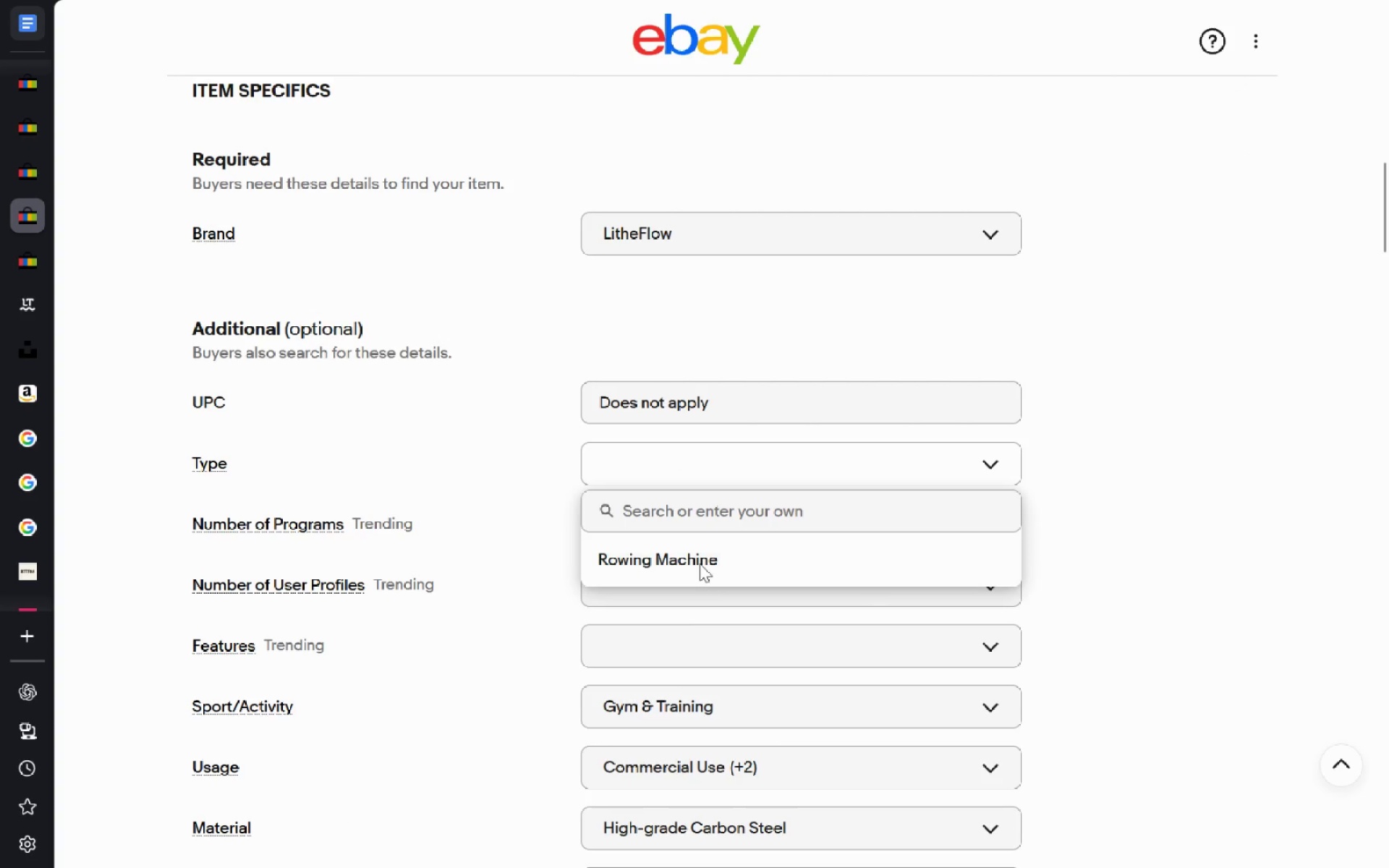 
mouse_move([374, 345])